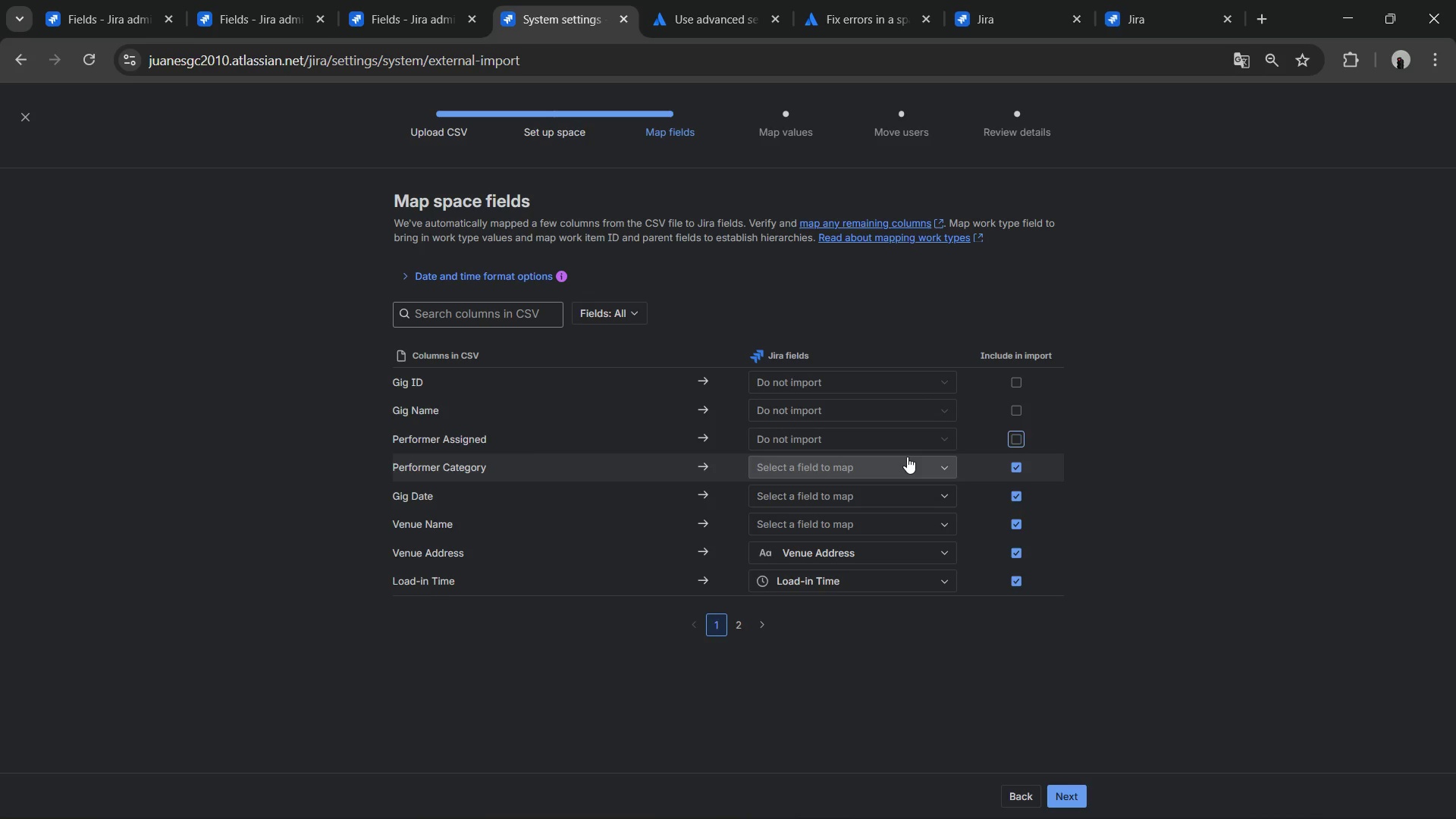 
left_click([833, 465])
 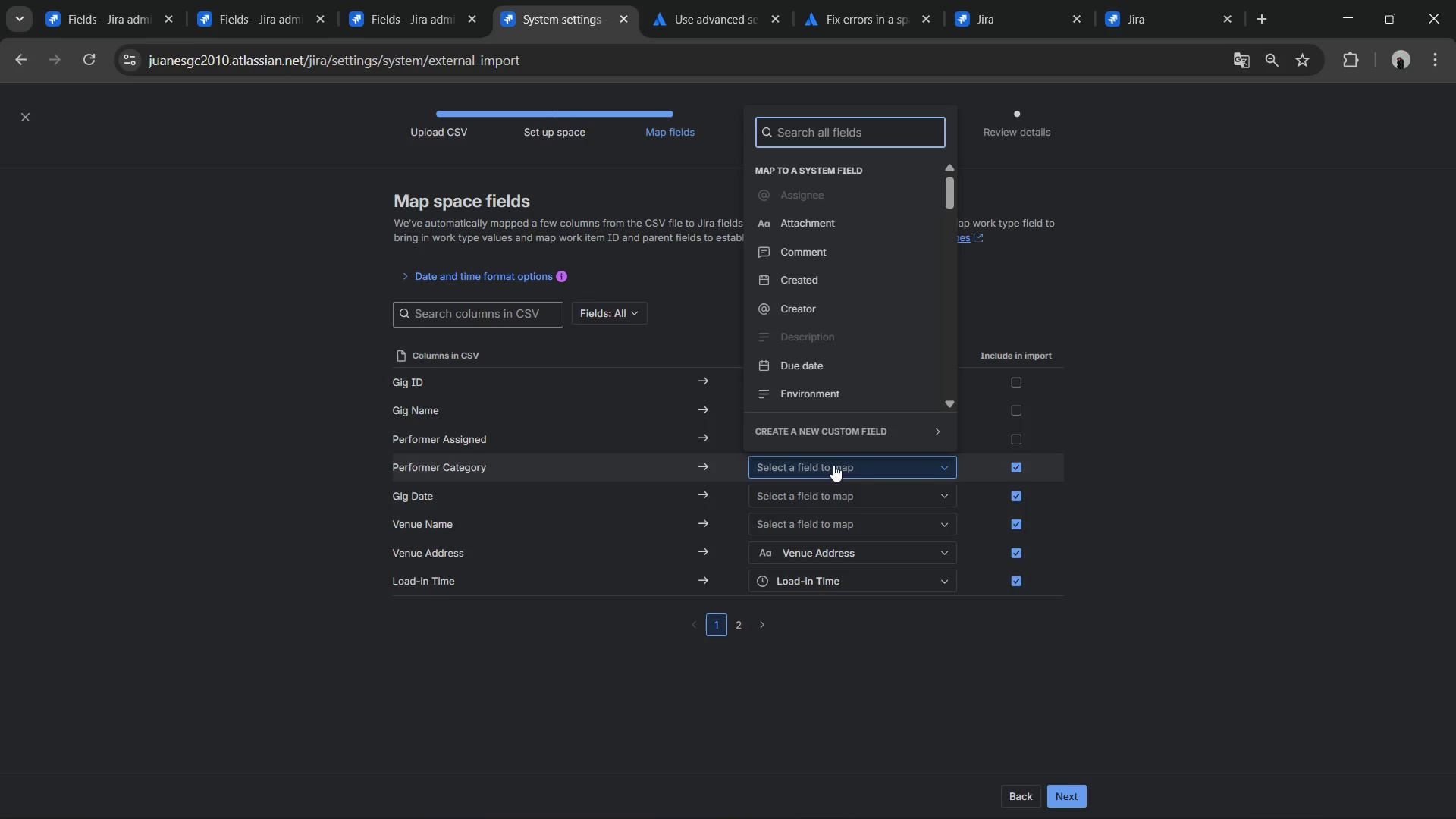 
type(LAB)
 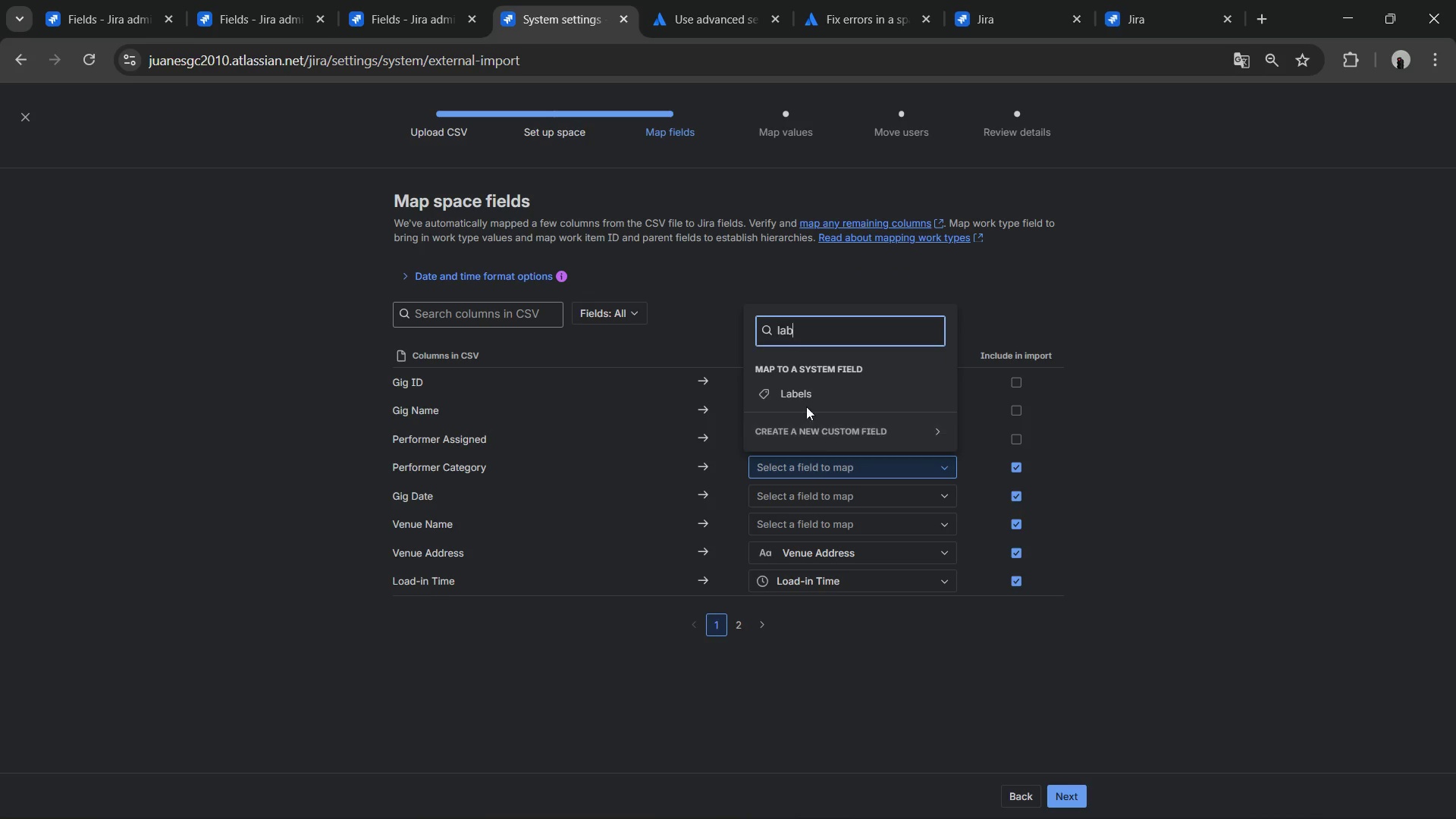 
left_click([805, 400])
 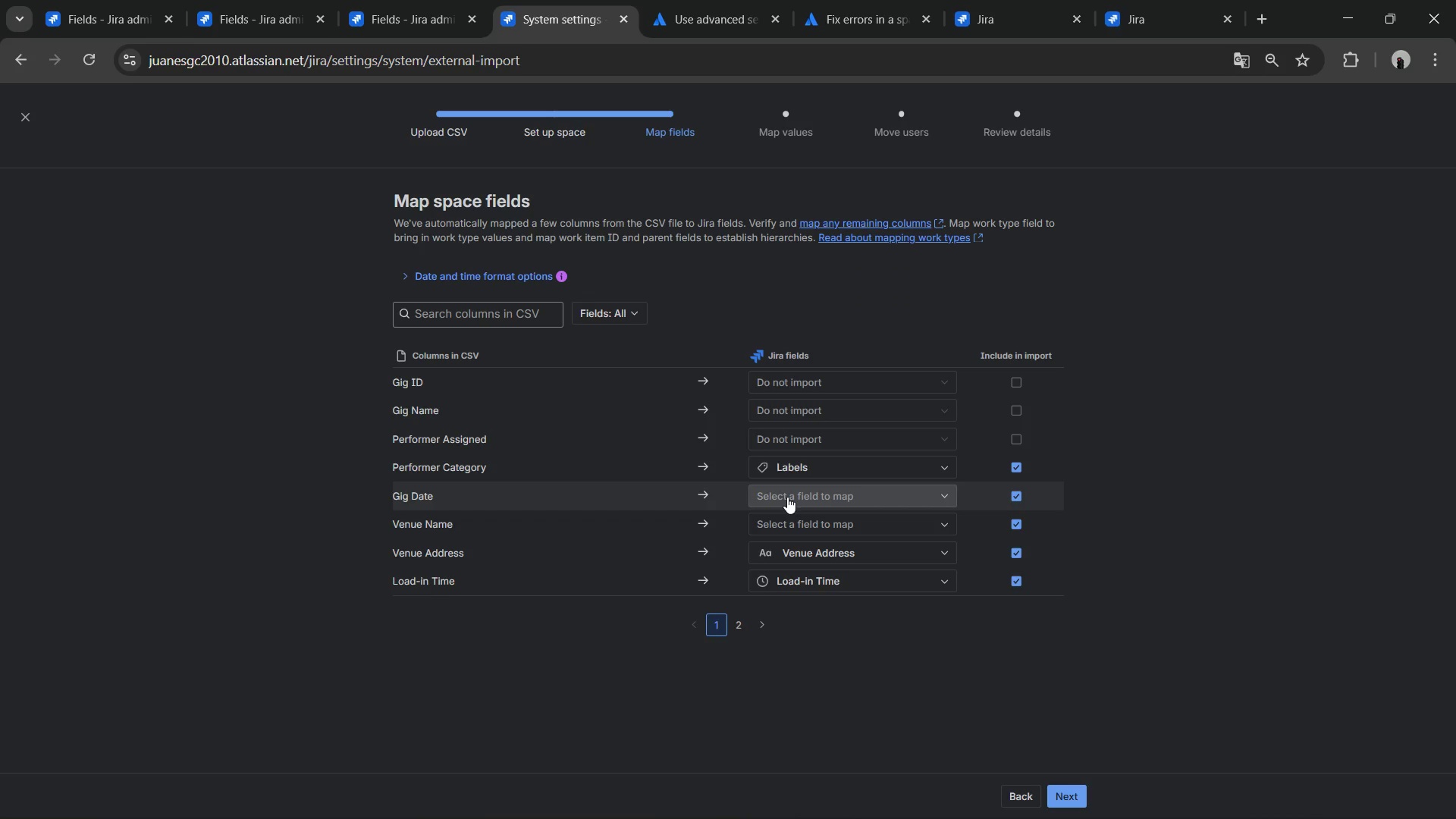 
left_click([787, 497])
 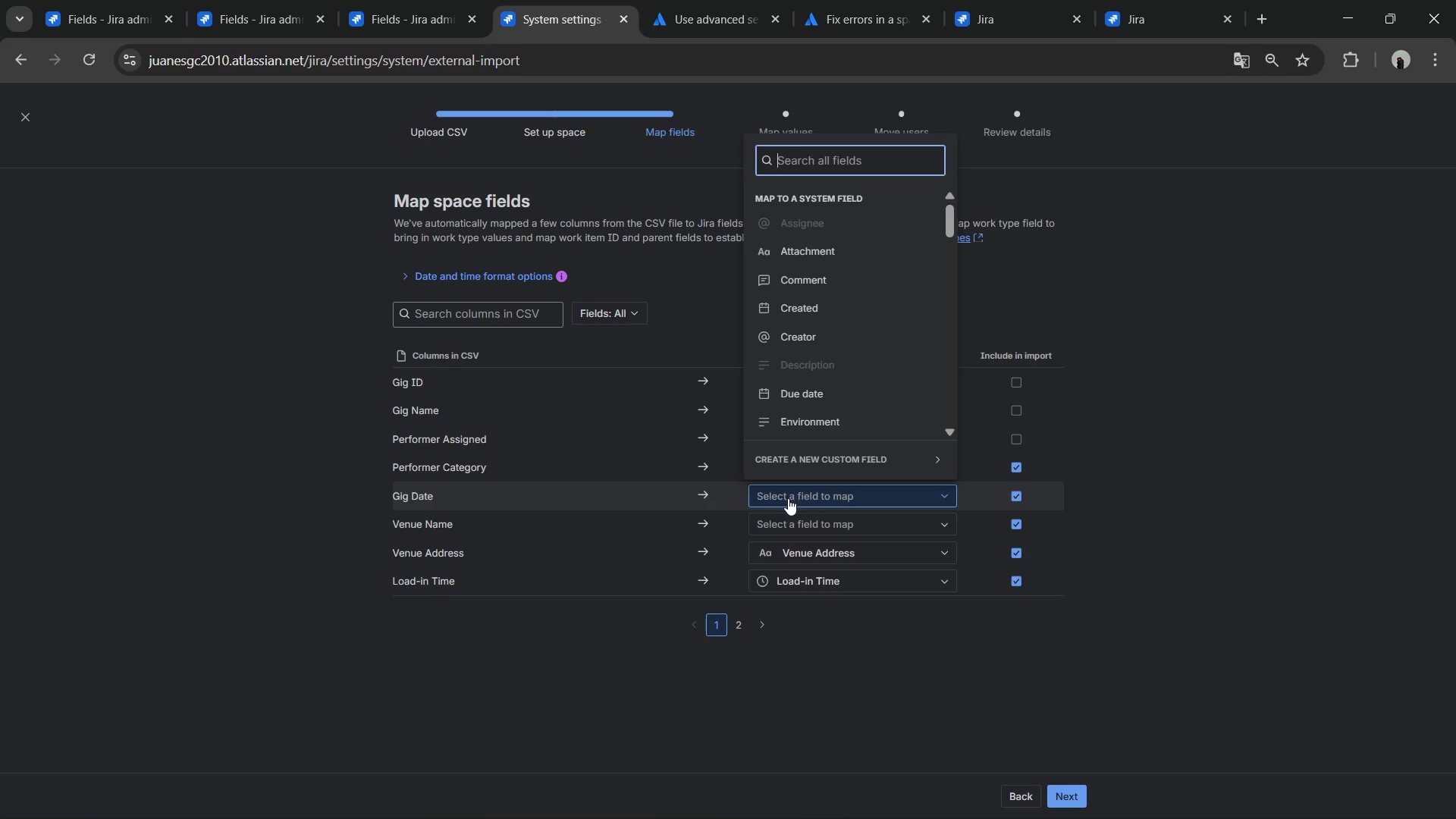 
key(D)
 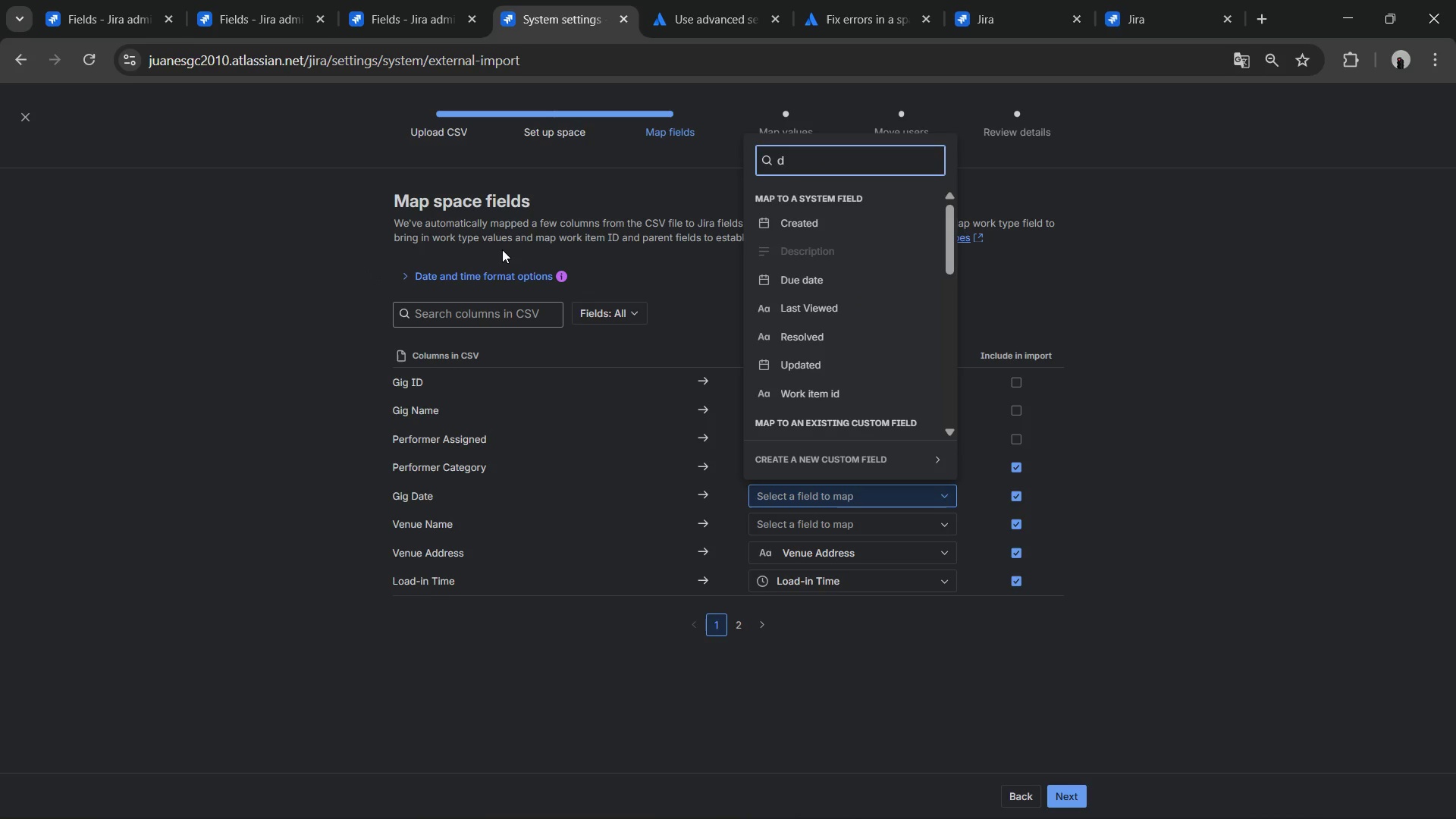 
left_click([819, 271])
 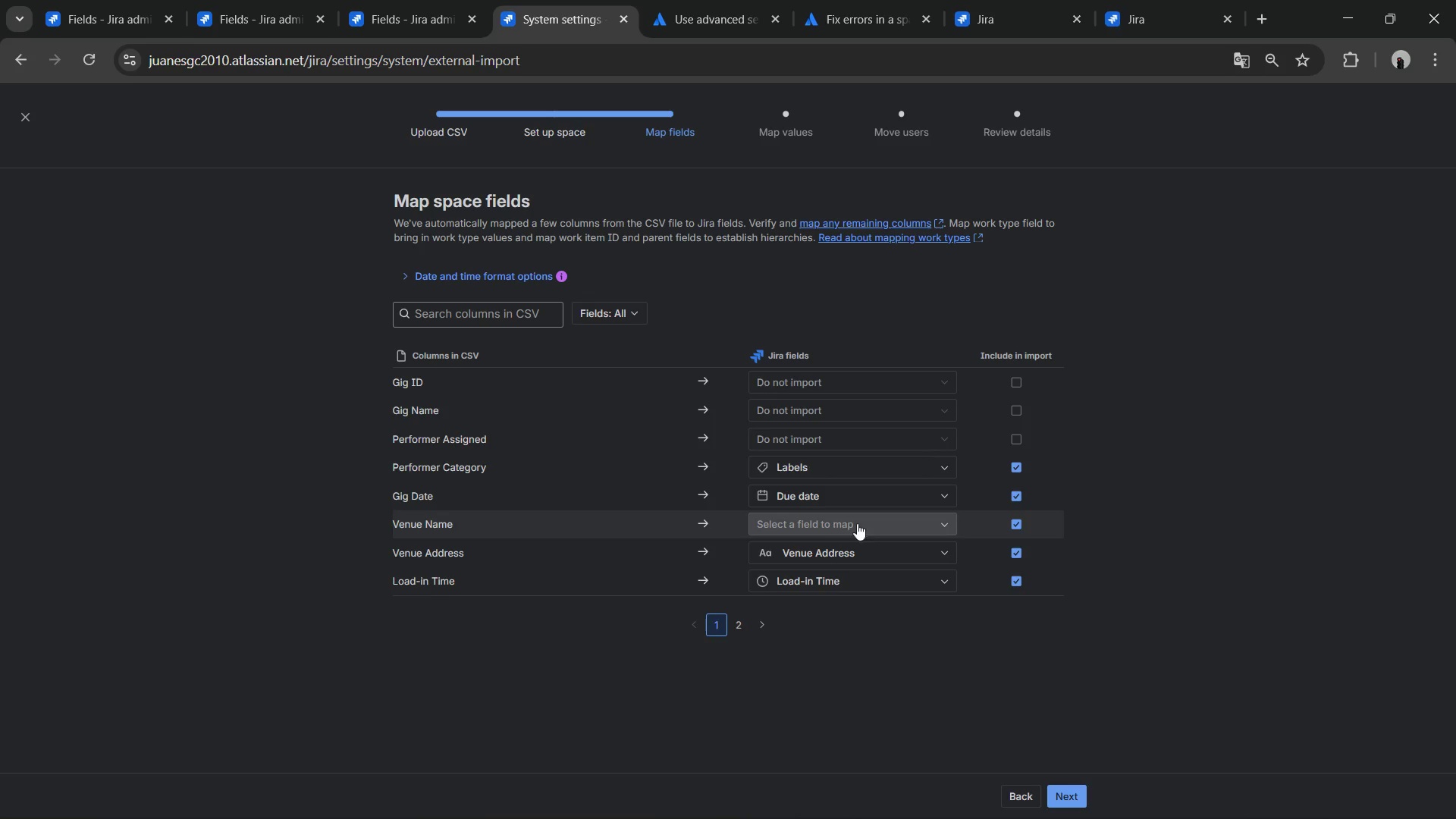 
wait(11.02)
 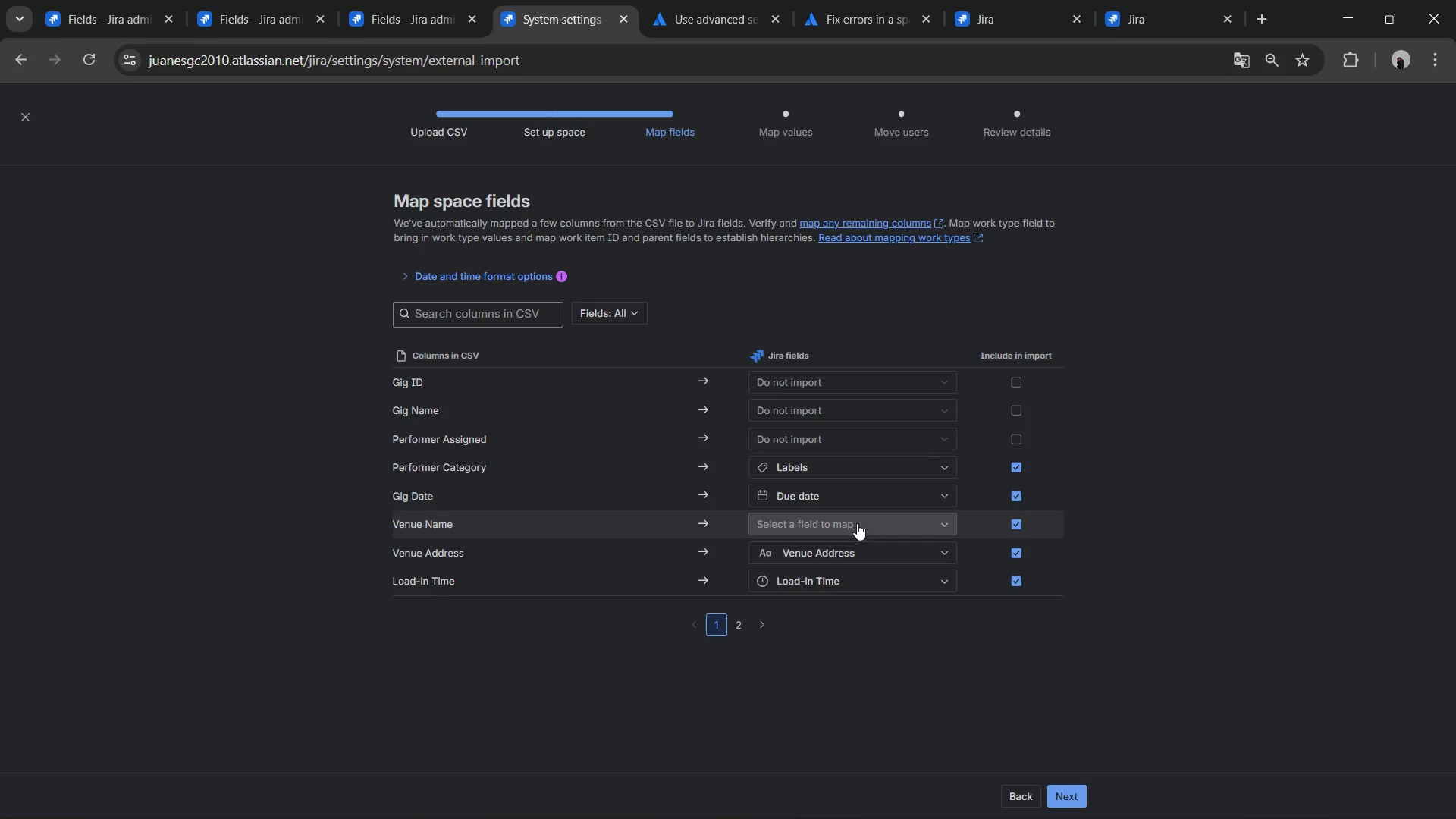 
key(Alt+Tab)
 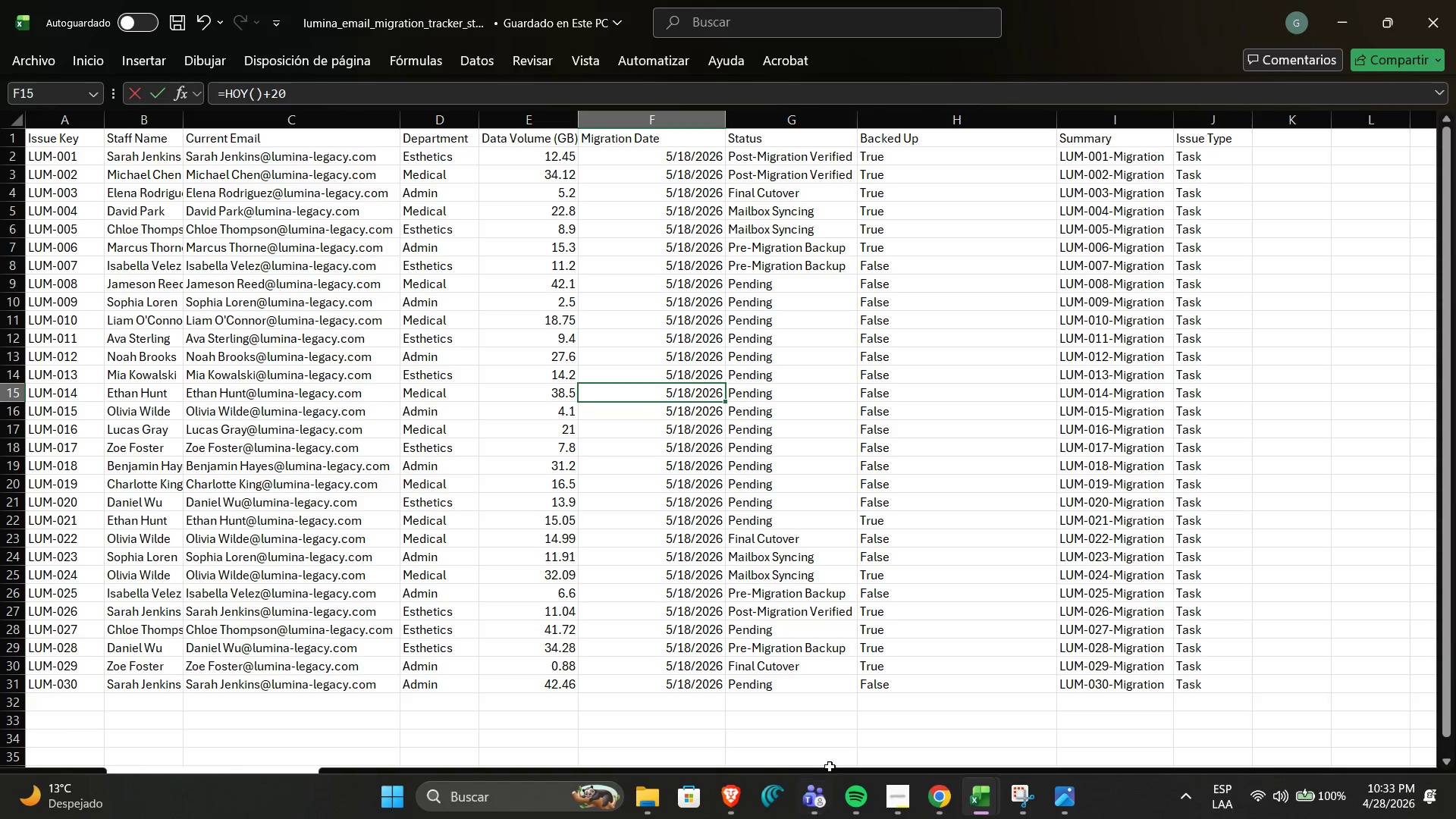 
left_click([974, 792])
 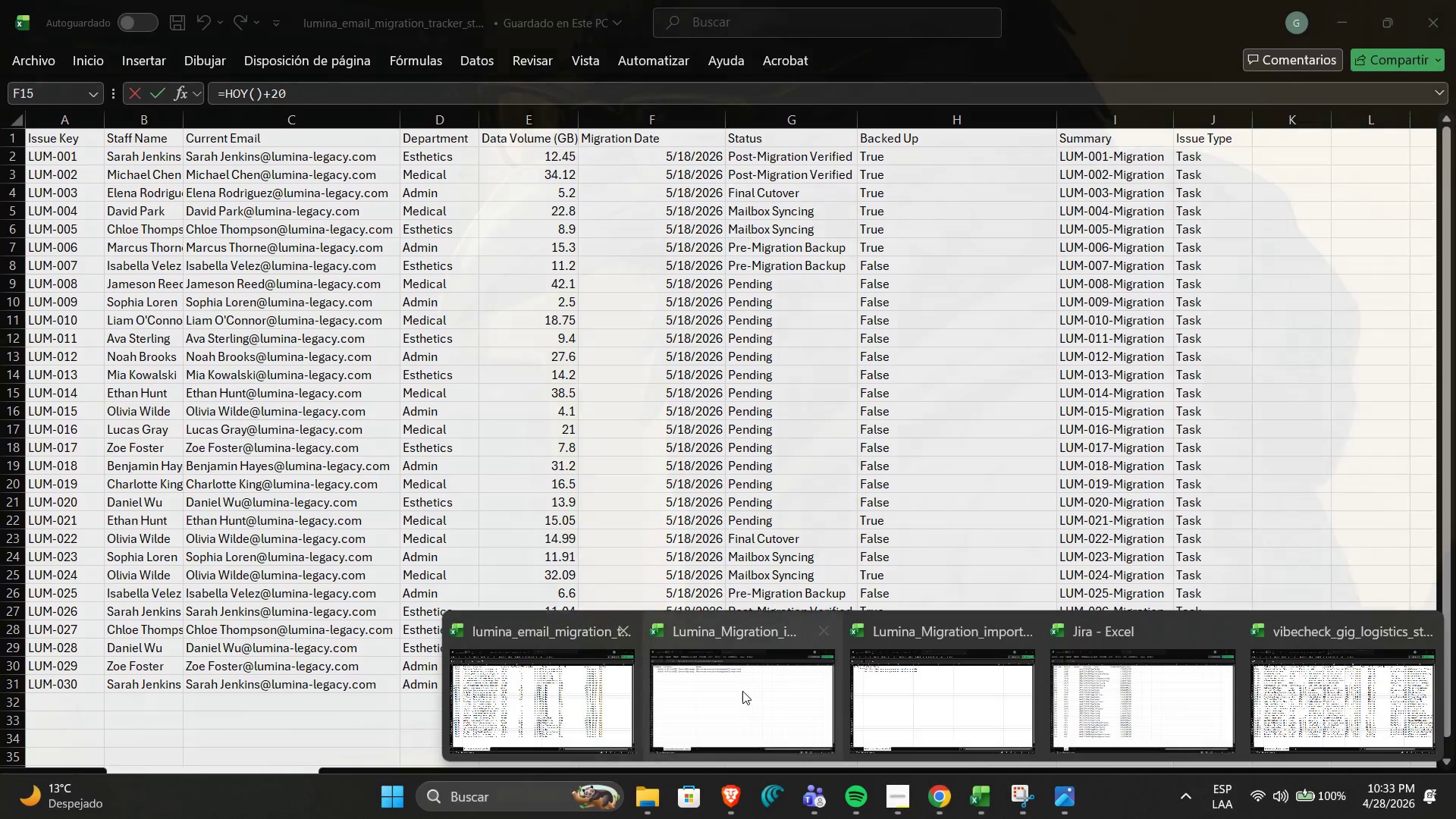 
left_click([1318, 690])
 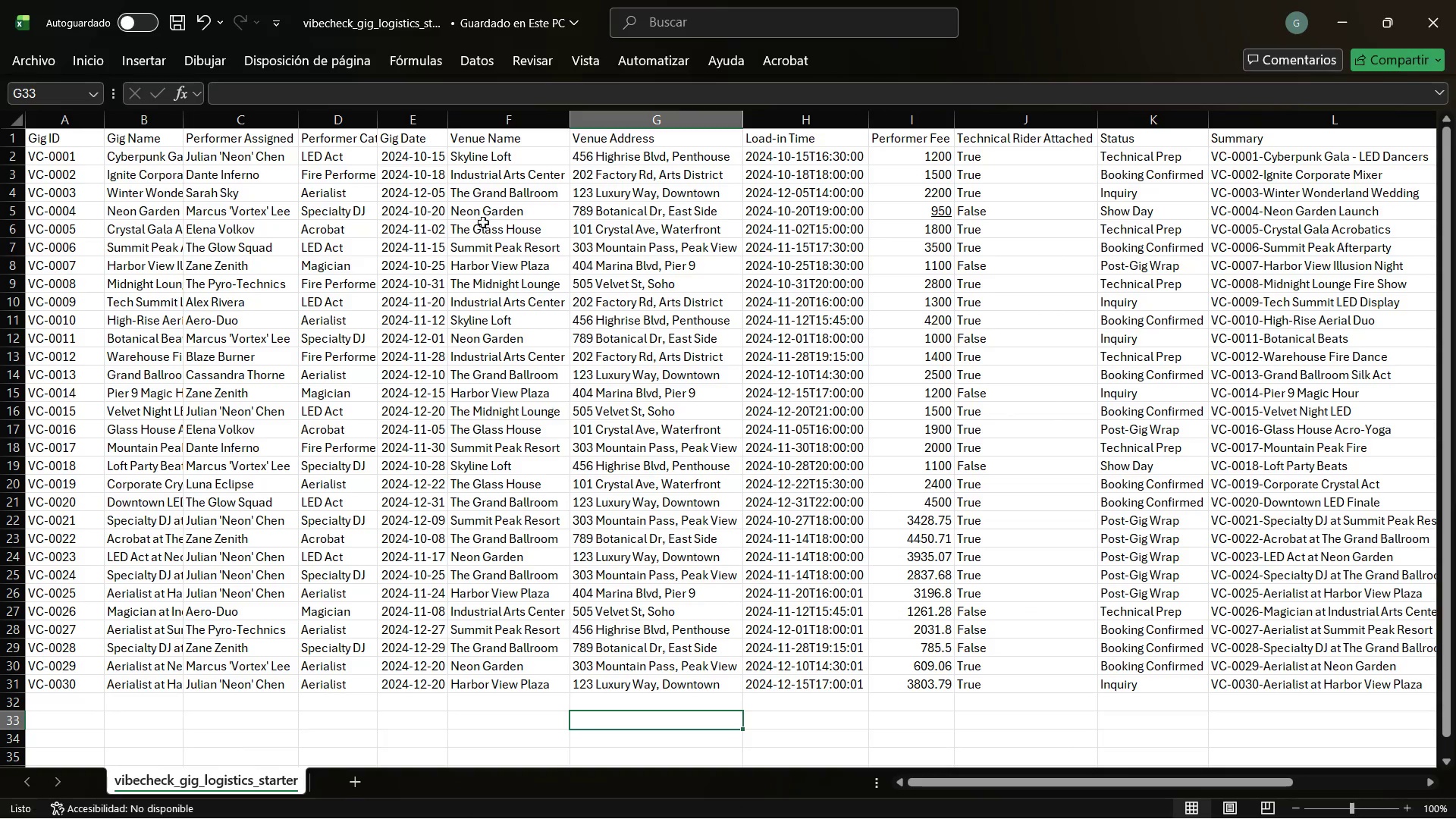 
wait(5.69)
 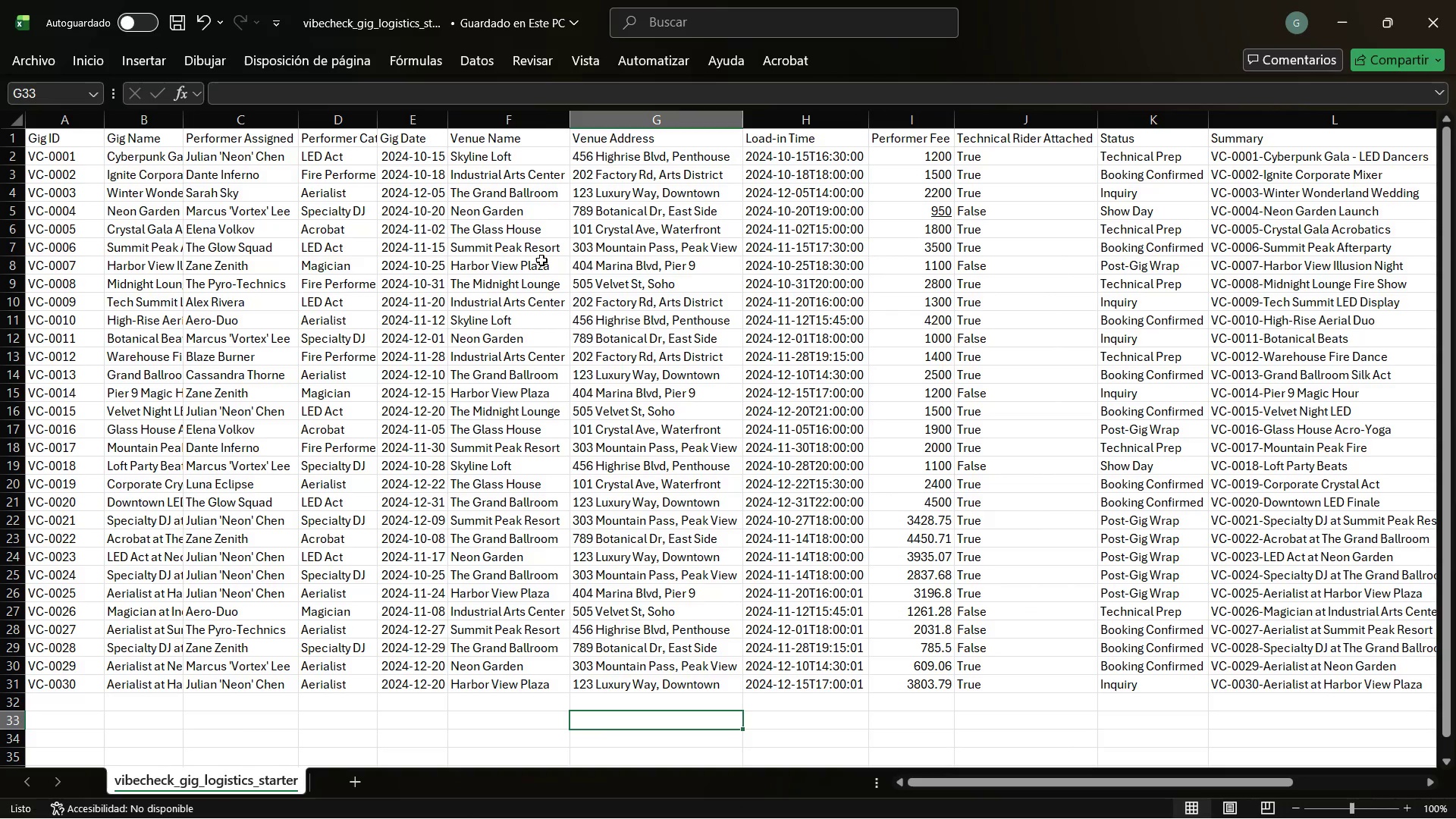 
left_click([1314, 215])
 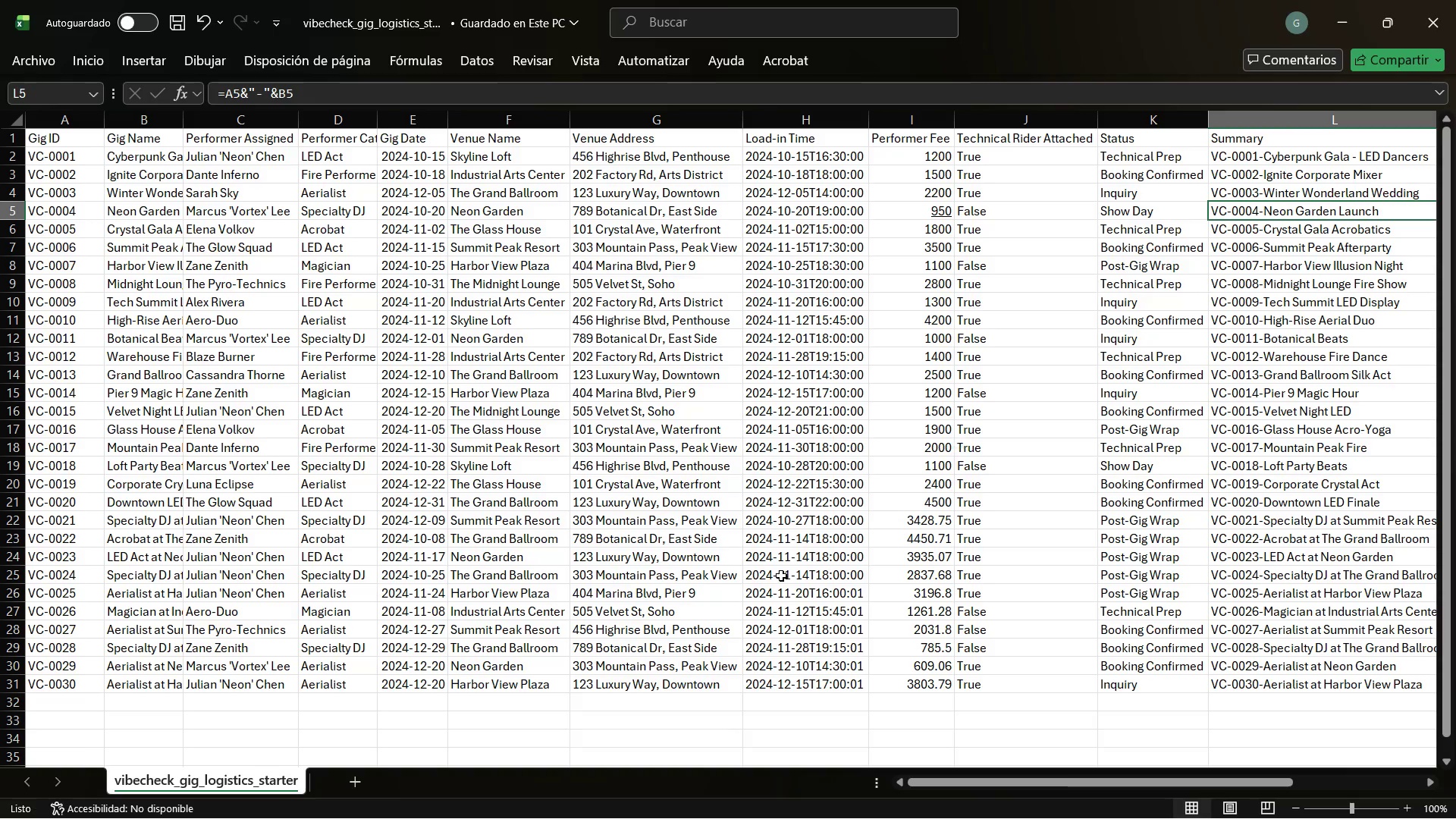 
key(Alt+AltLeft)
 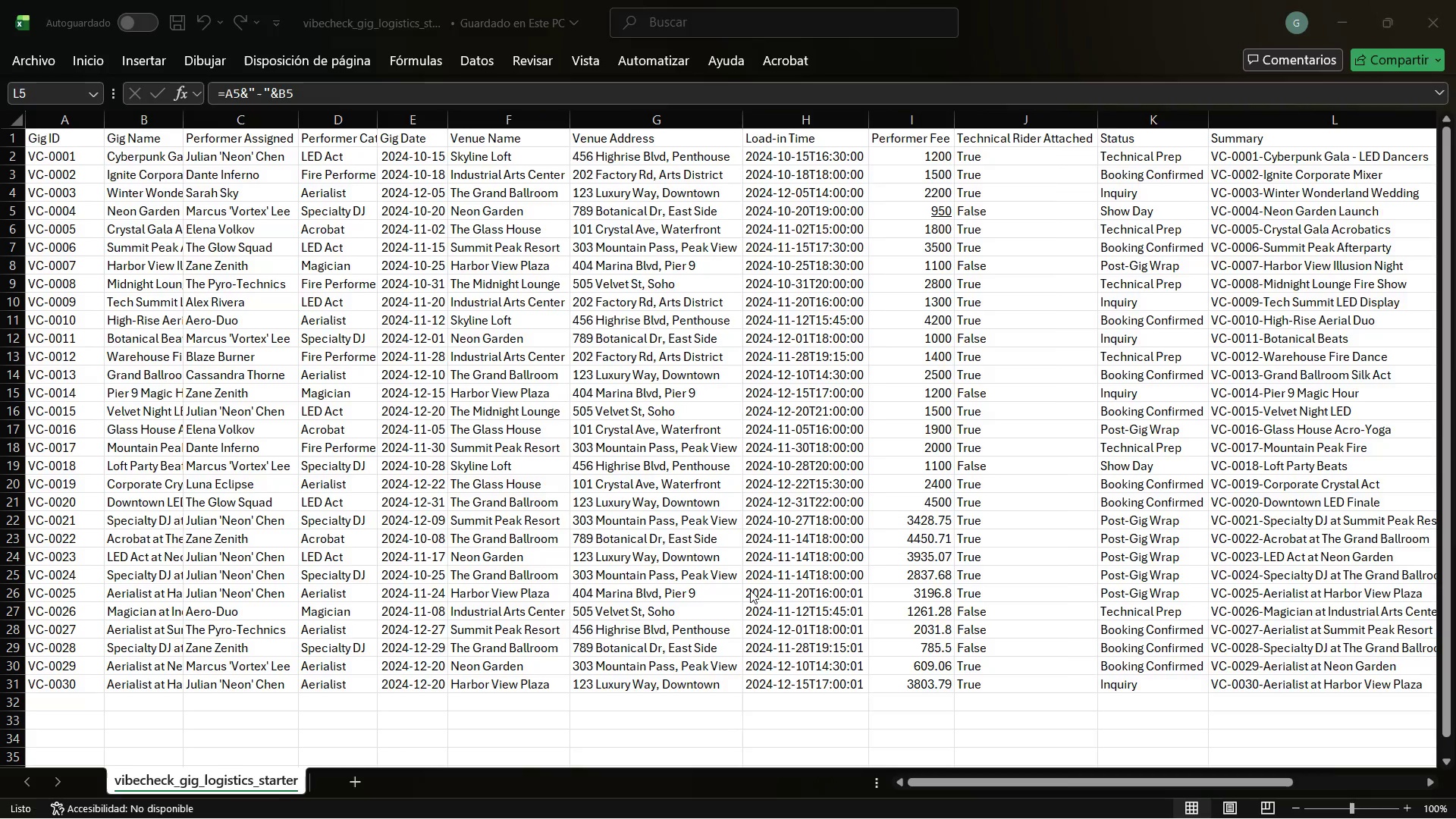 
key(Alt+Tab)
 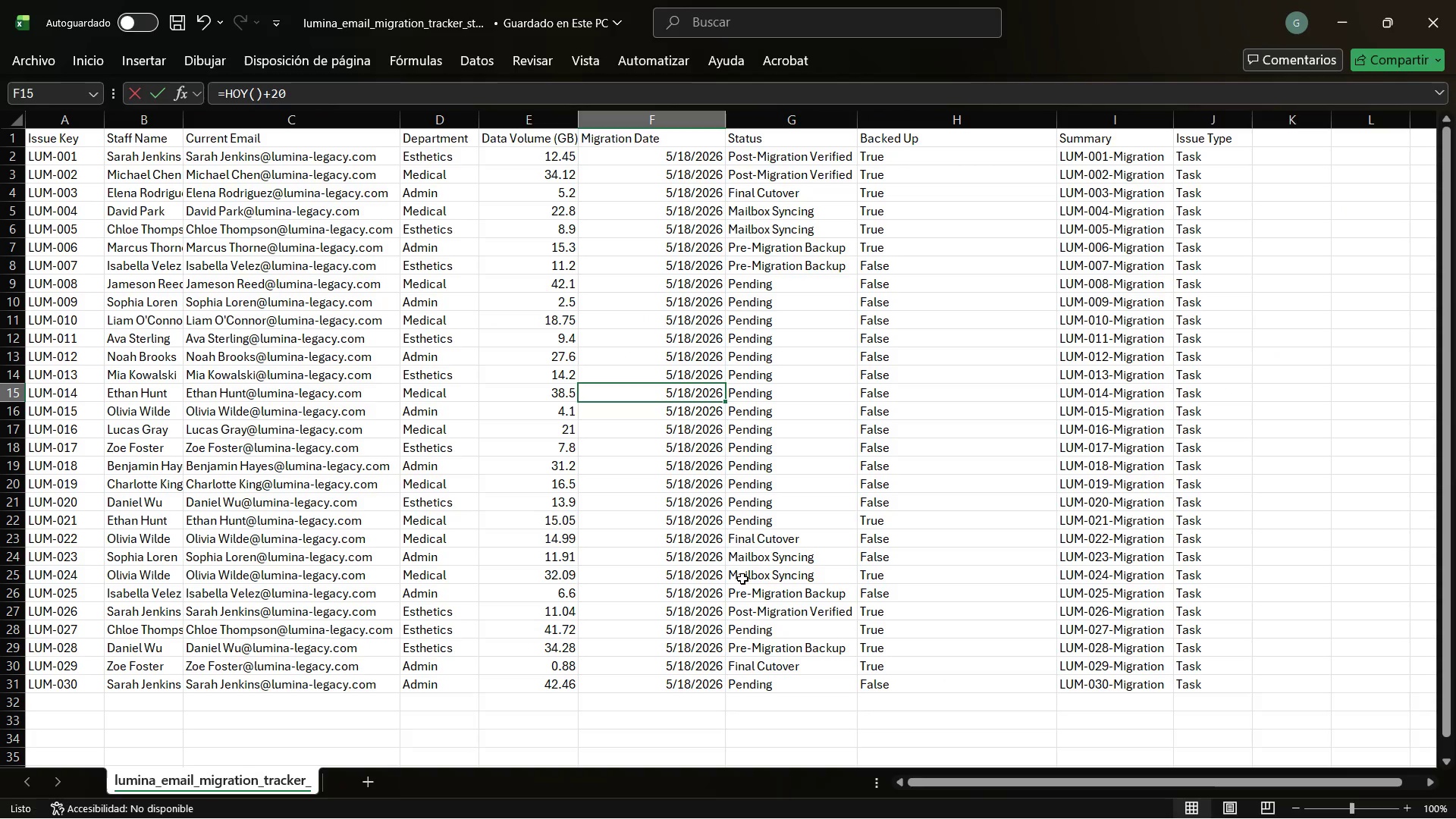 
key(Alt+Tab)
 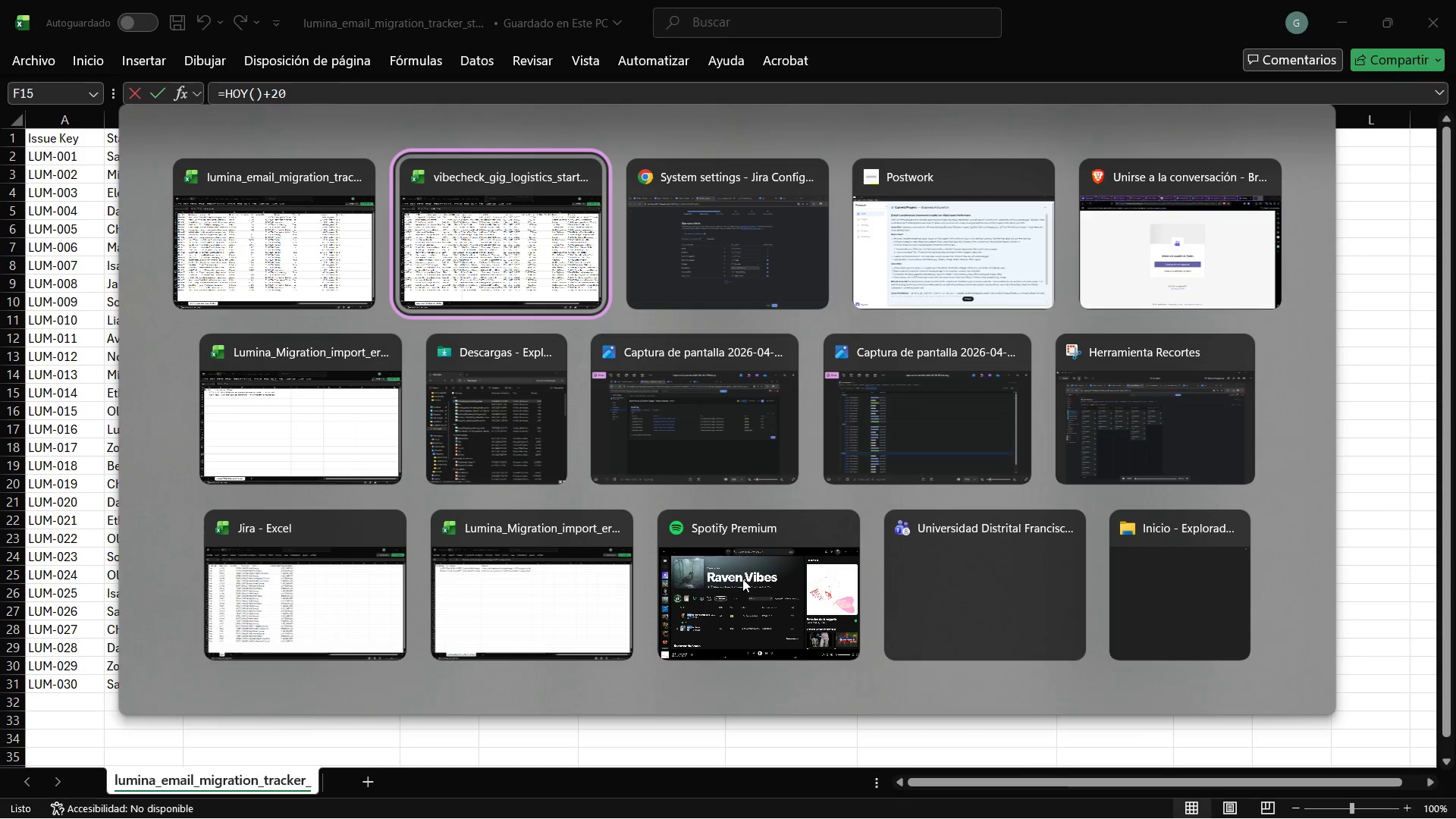 
key(Alt+Tab)
 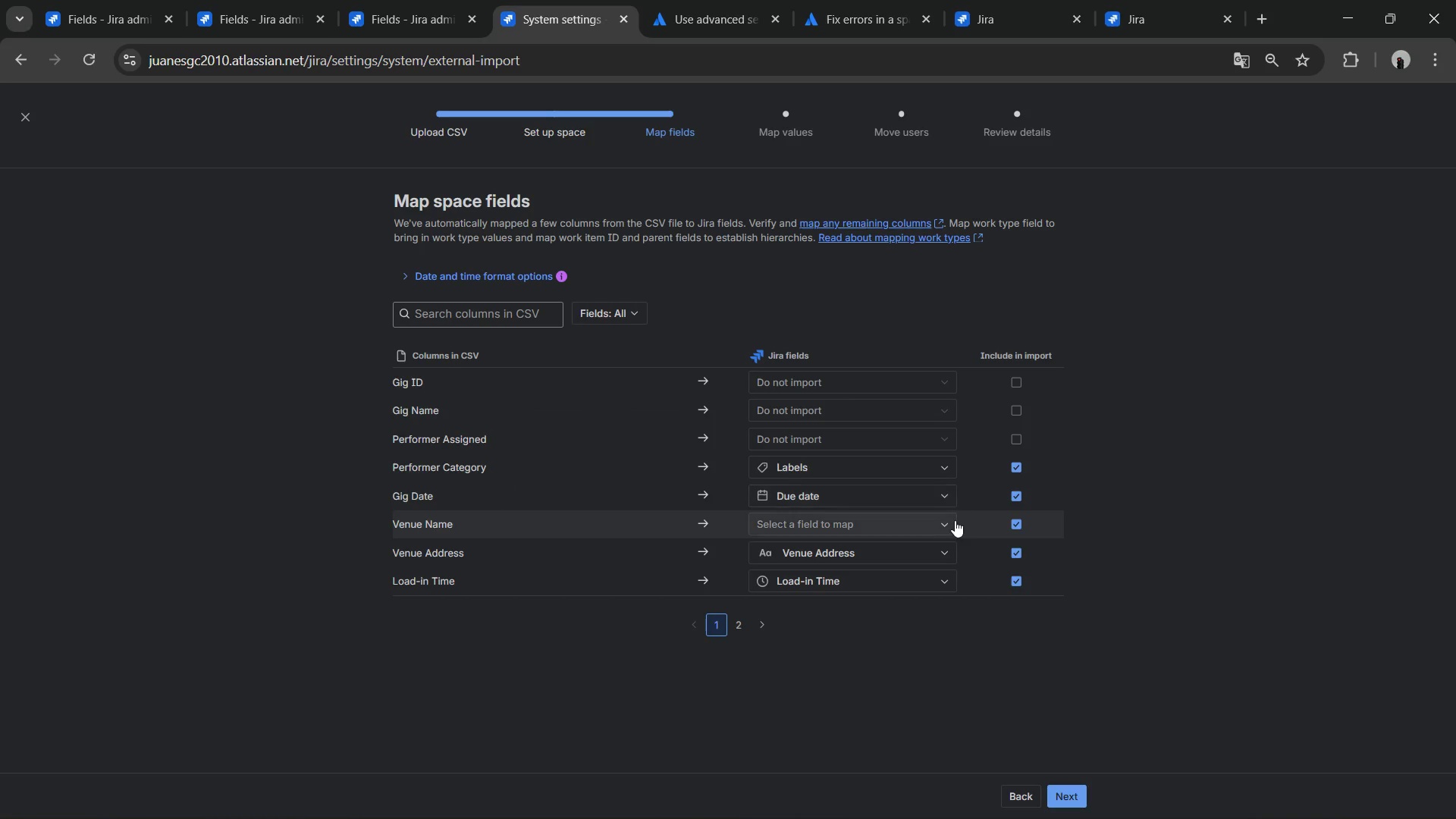 
wait(5.3)
 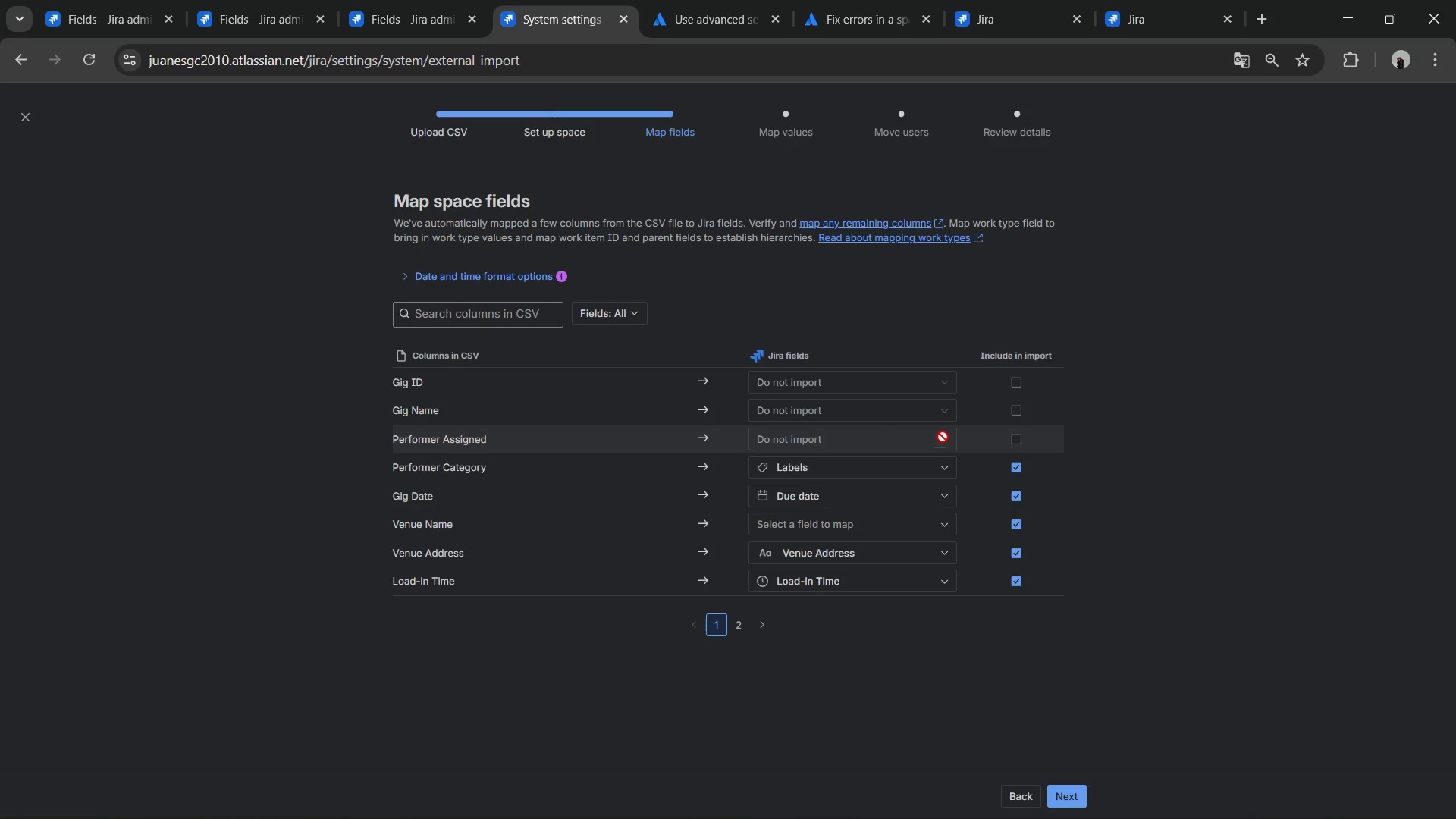 
left_click([1019, 522])
 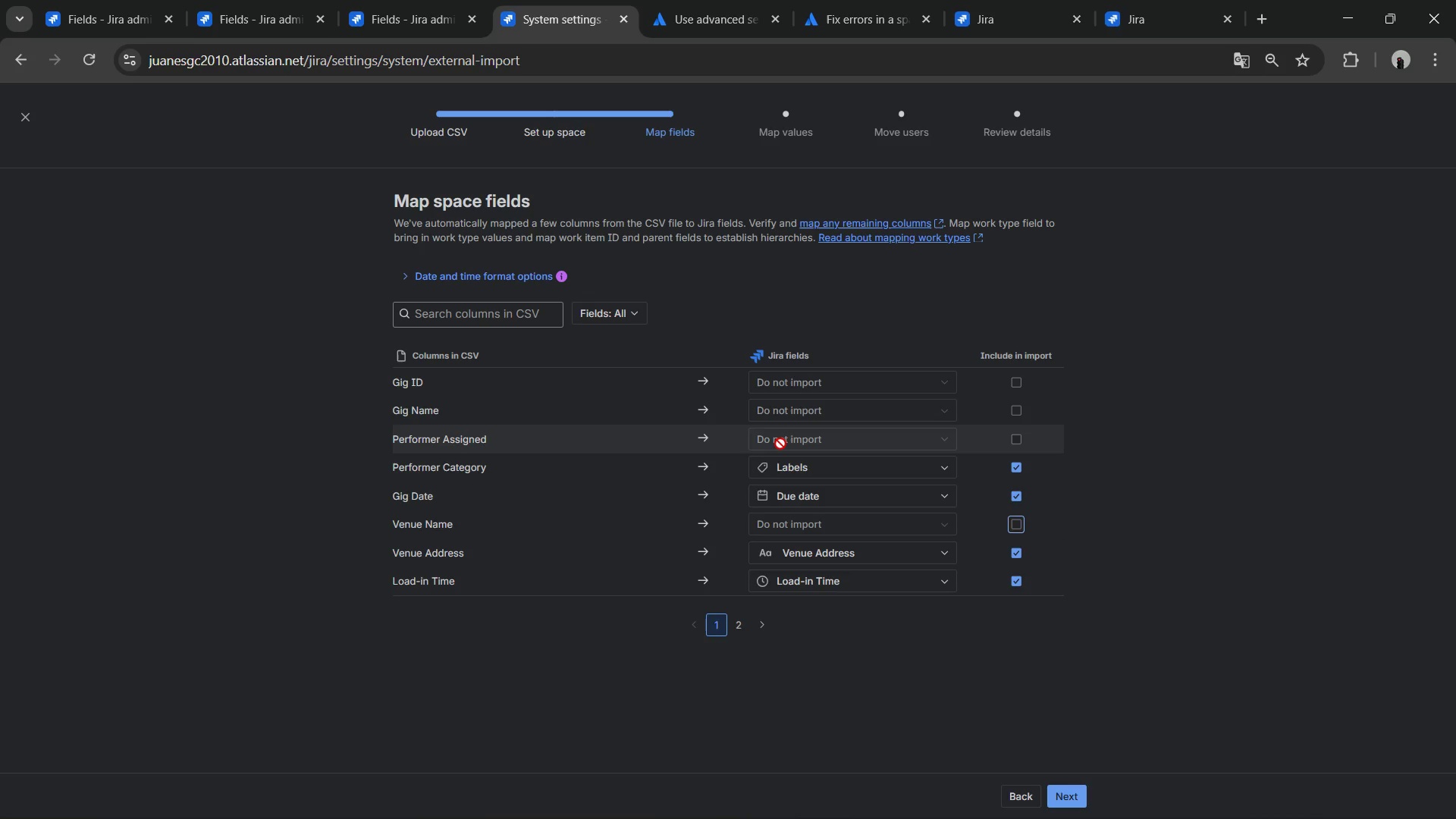 
wait(12.22)
 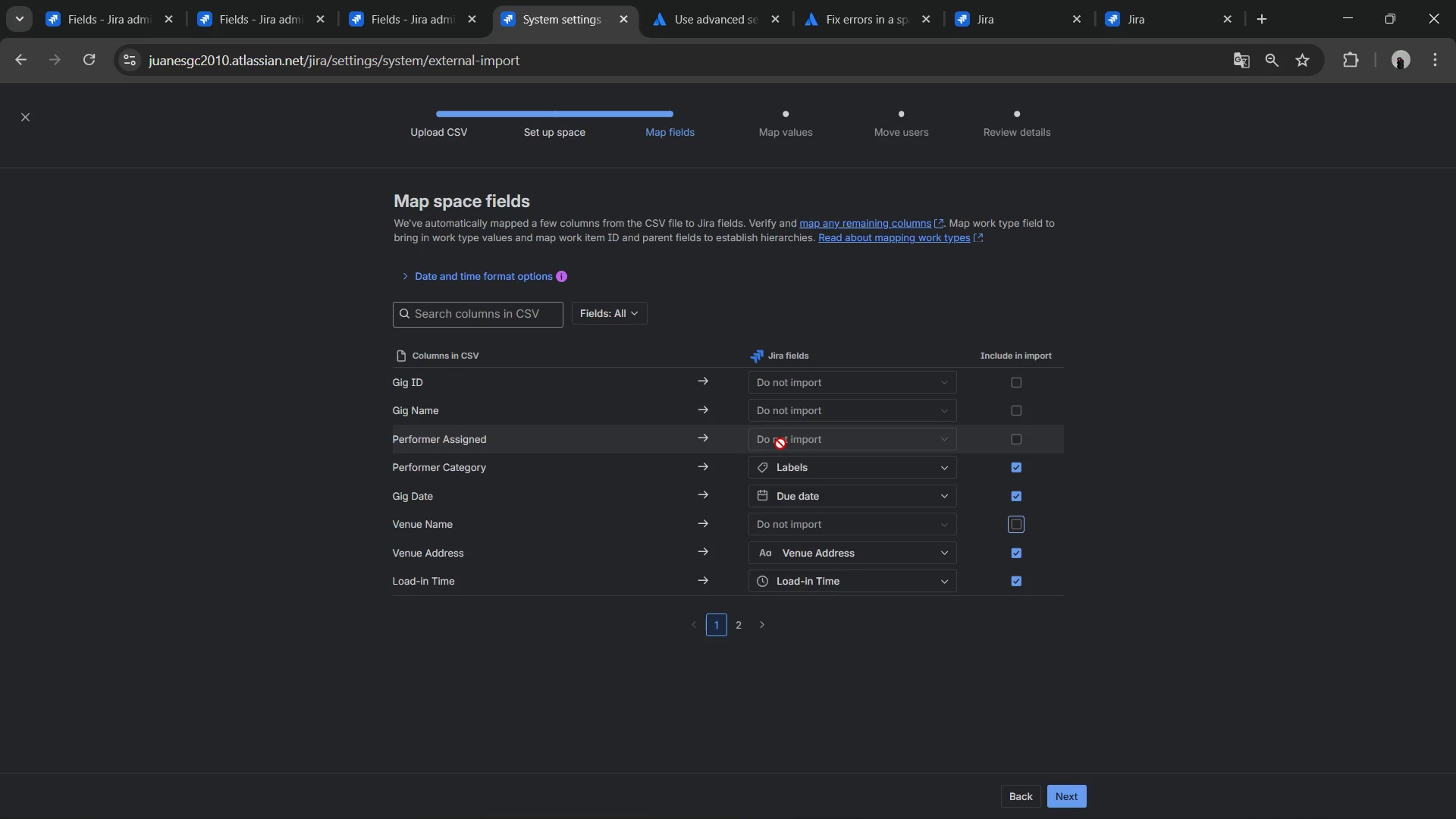 
left_click([737, 617])
 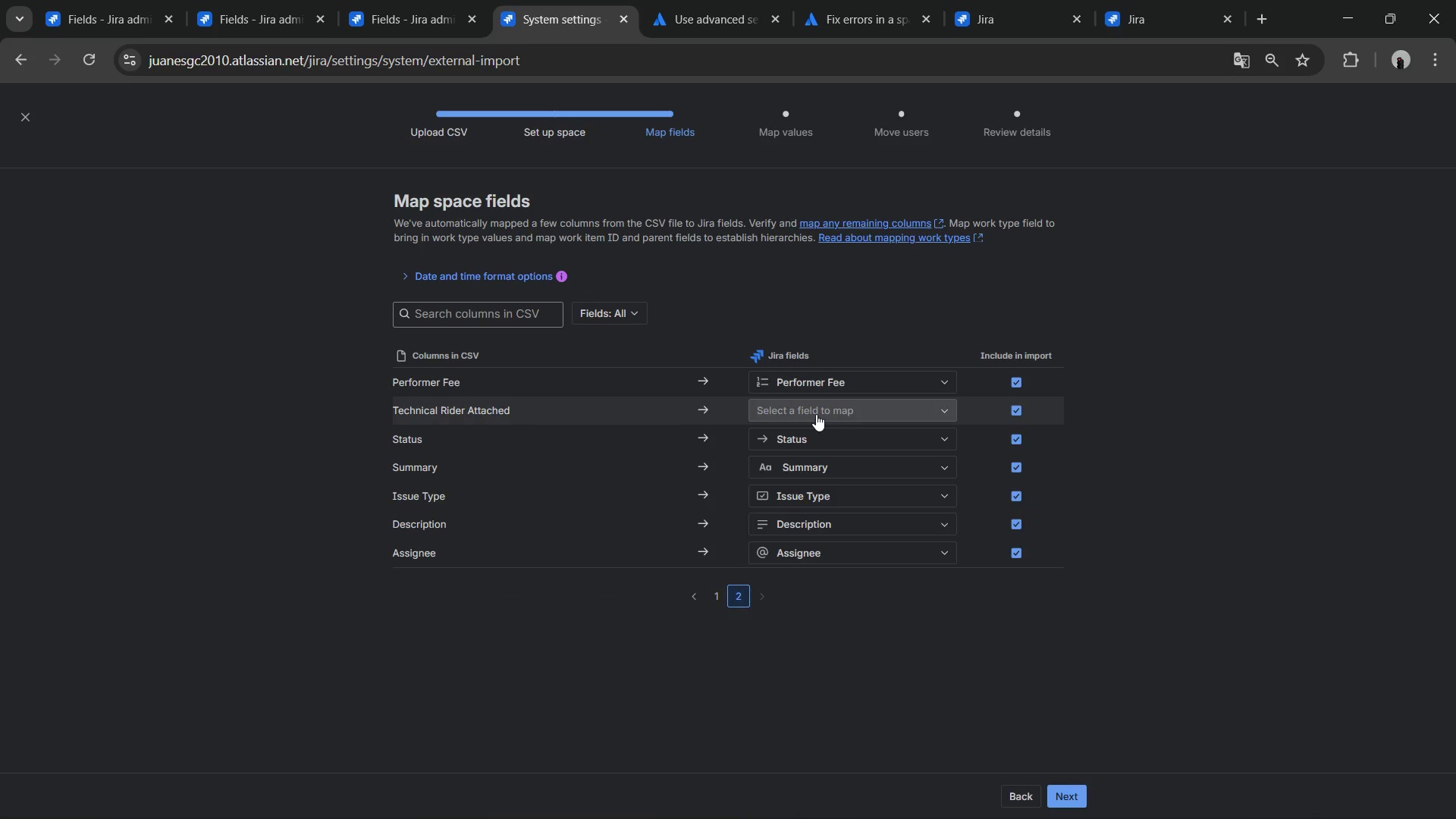 
left_click([850, 416])
 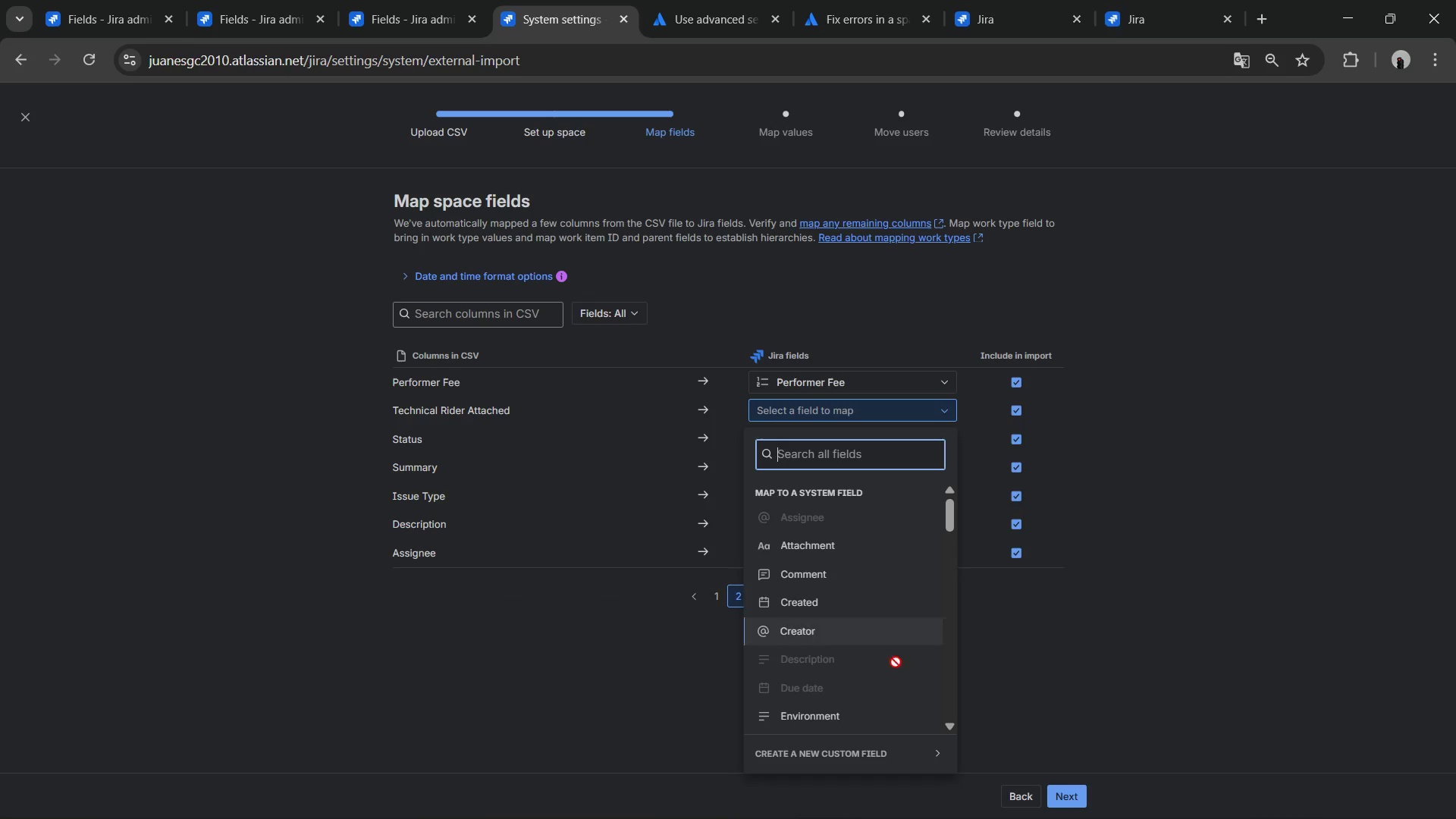 
left_click([846, 752])
 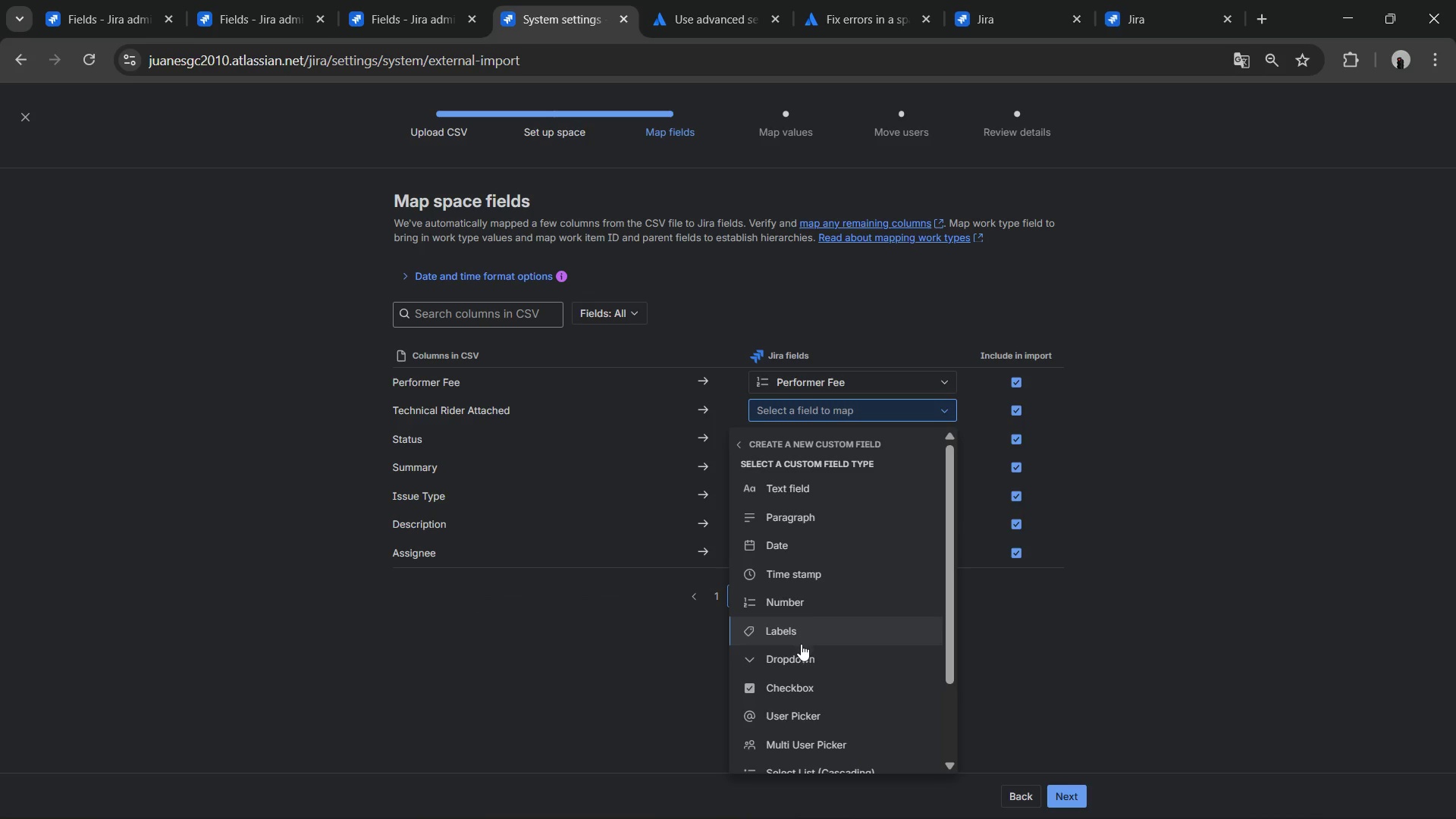 
left_click([798, 676])
 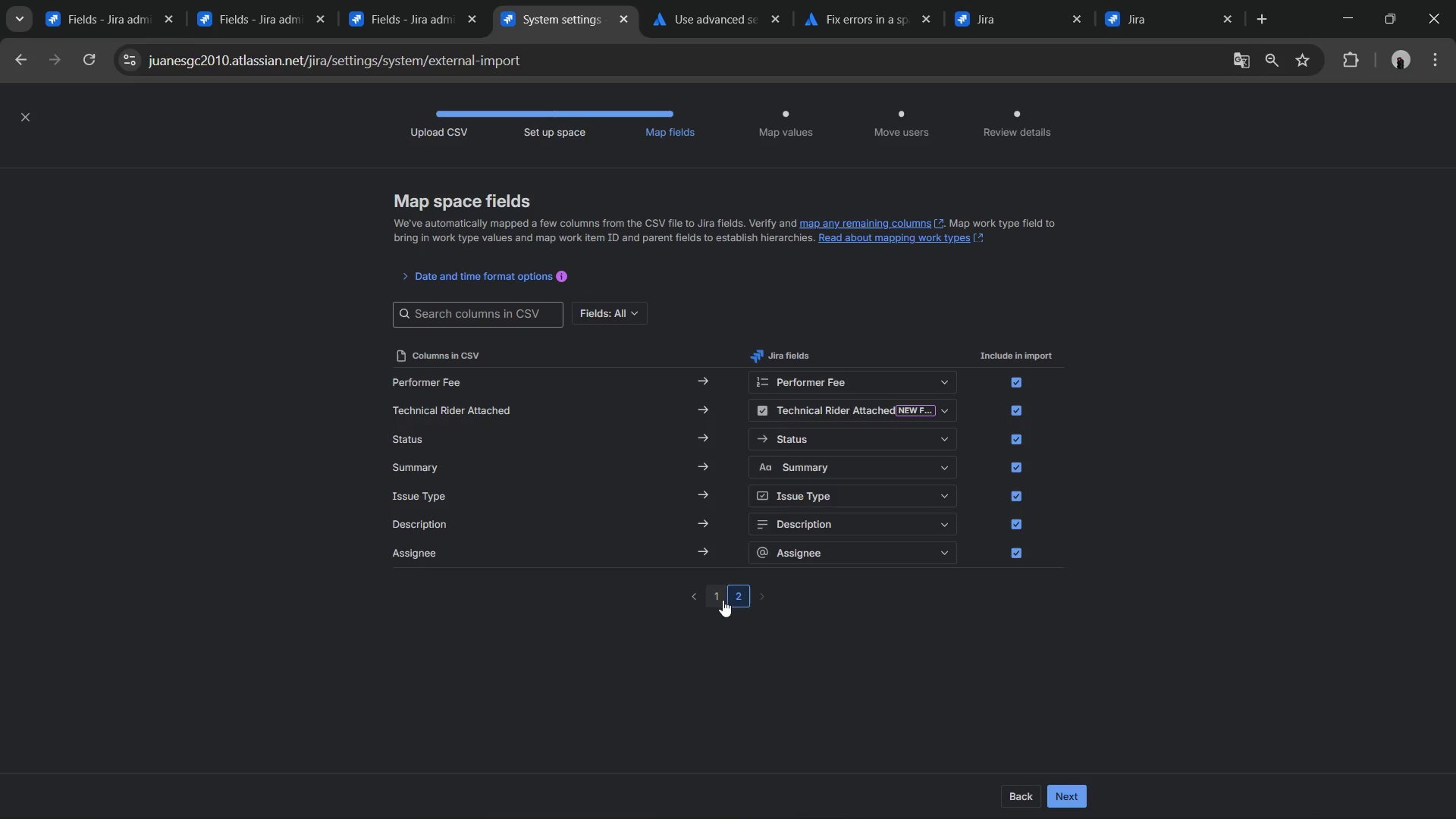 
left_click([723, 600])
 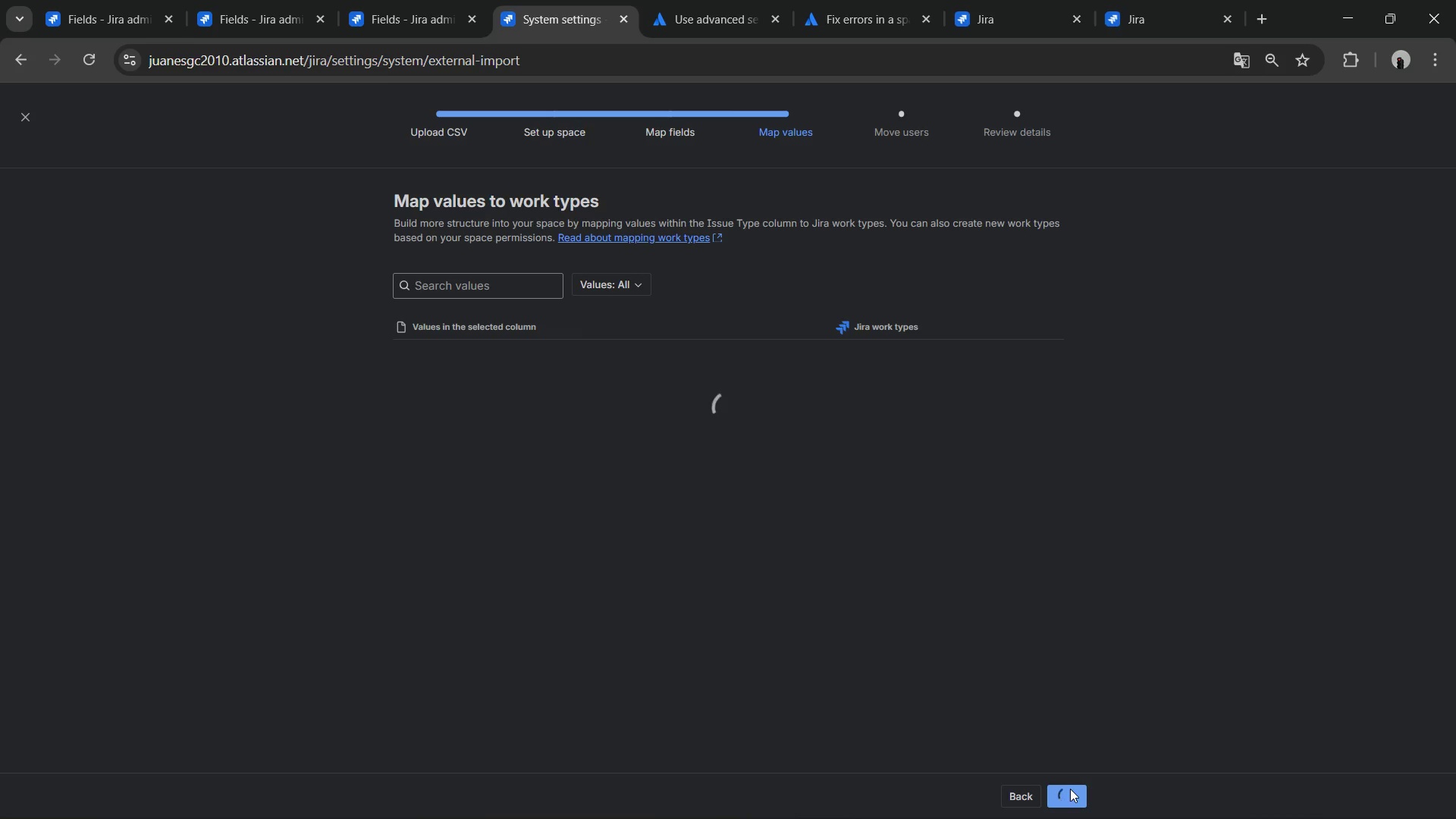 
wait(13.55)
 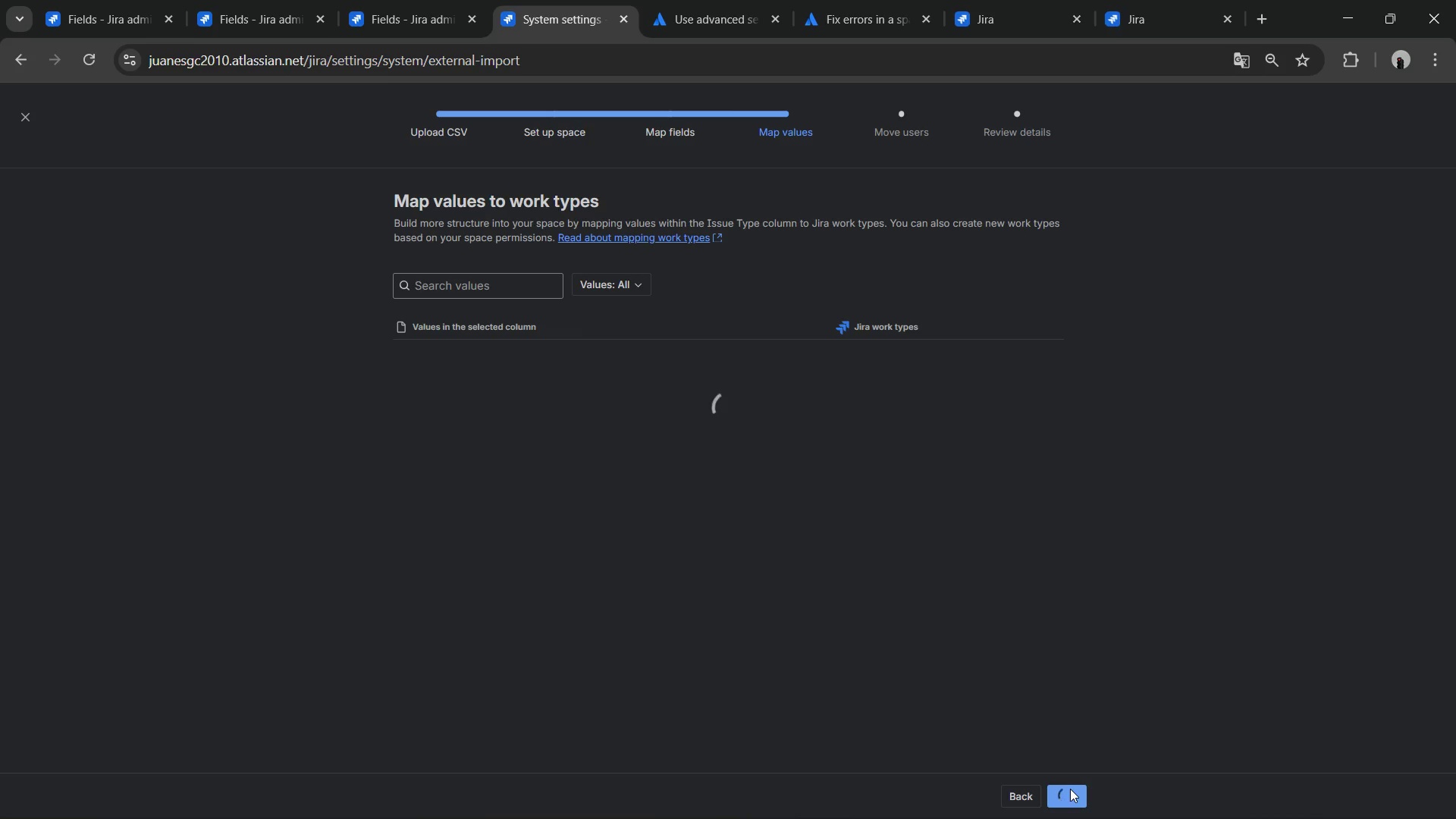 
left_click([1070, 789])
 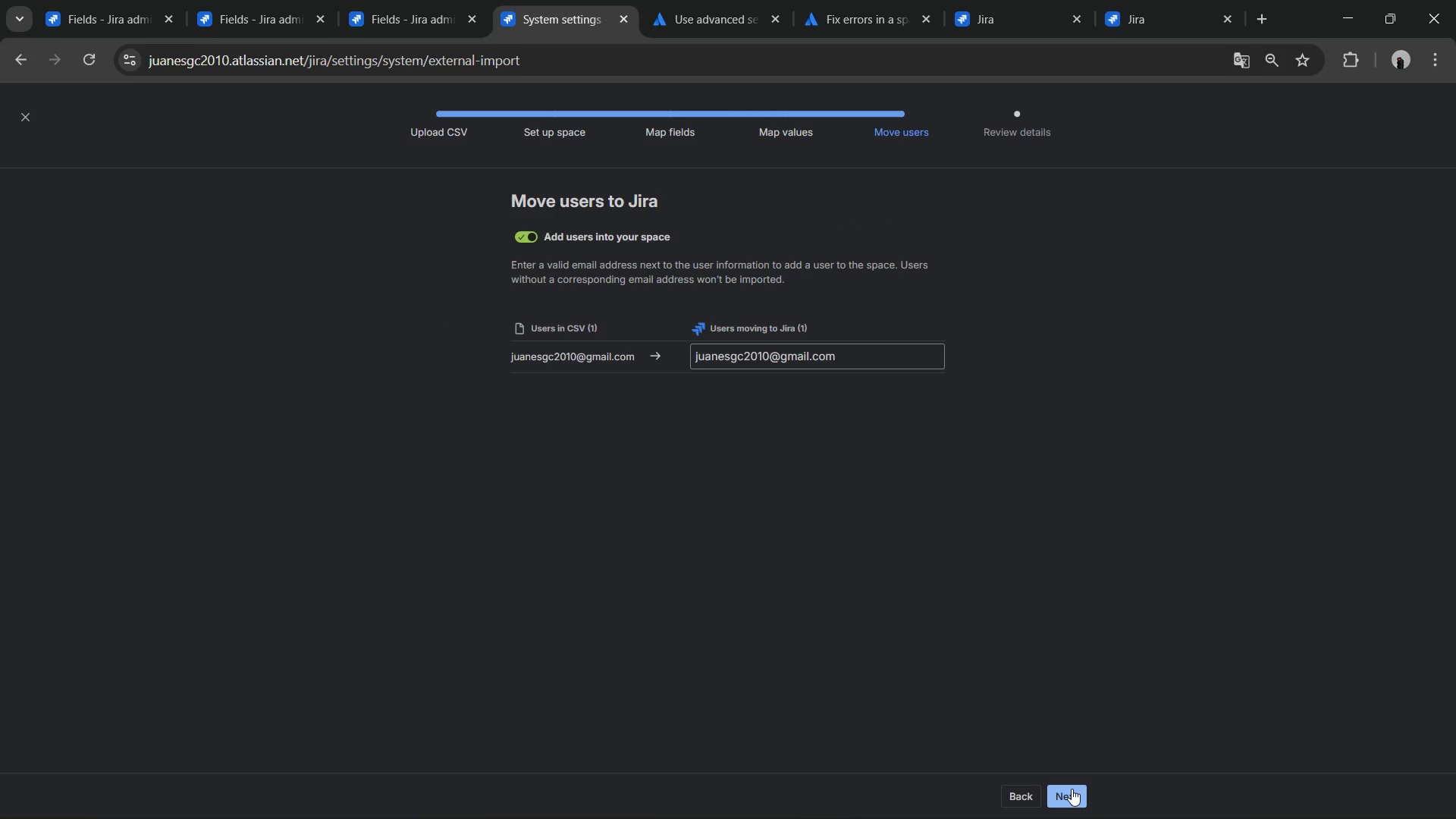 
left_click([1072, 789])
 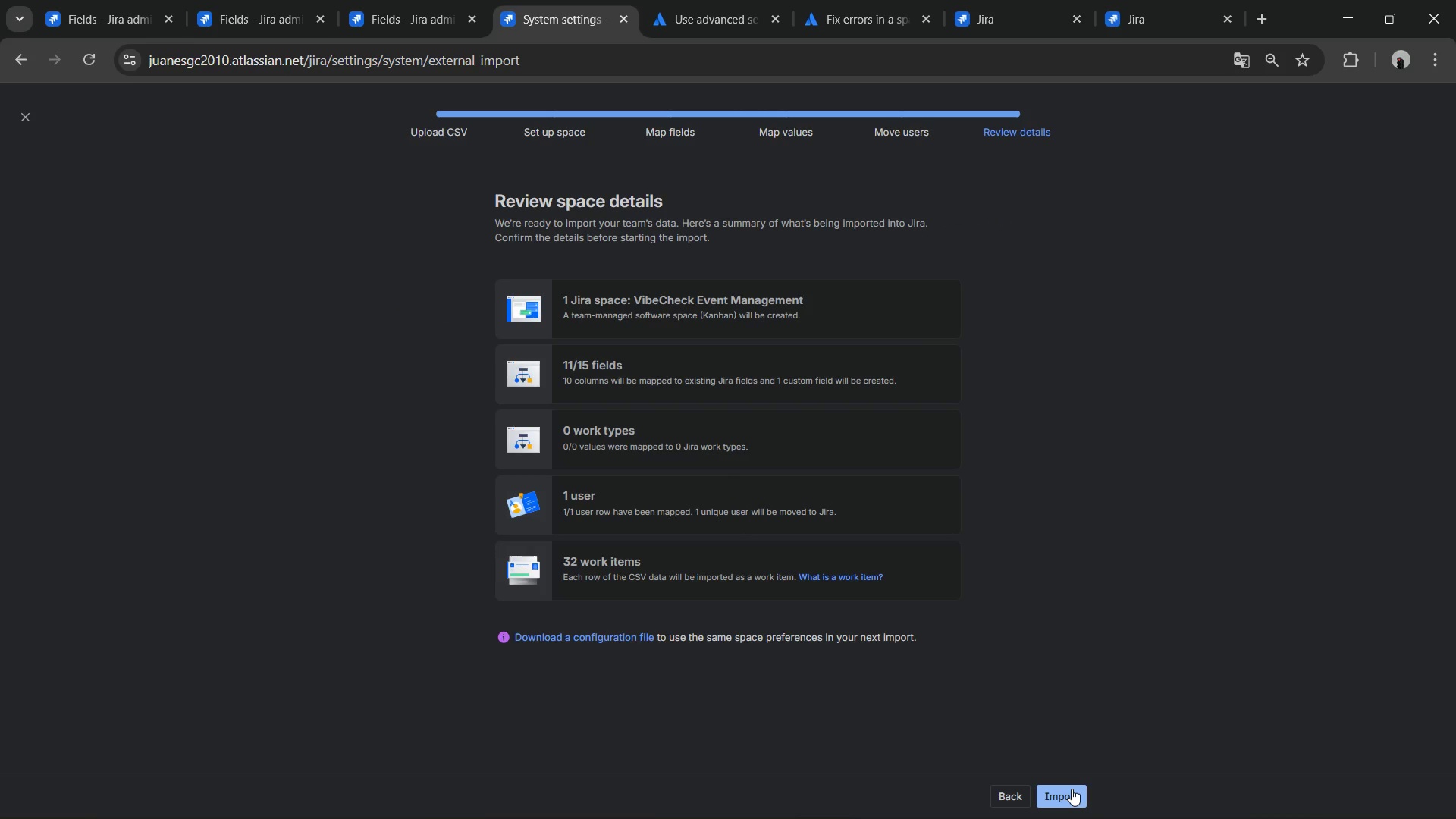 
wait(5.08)
 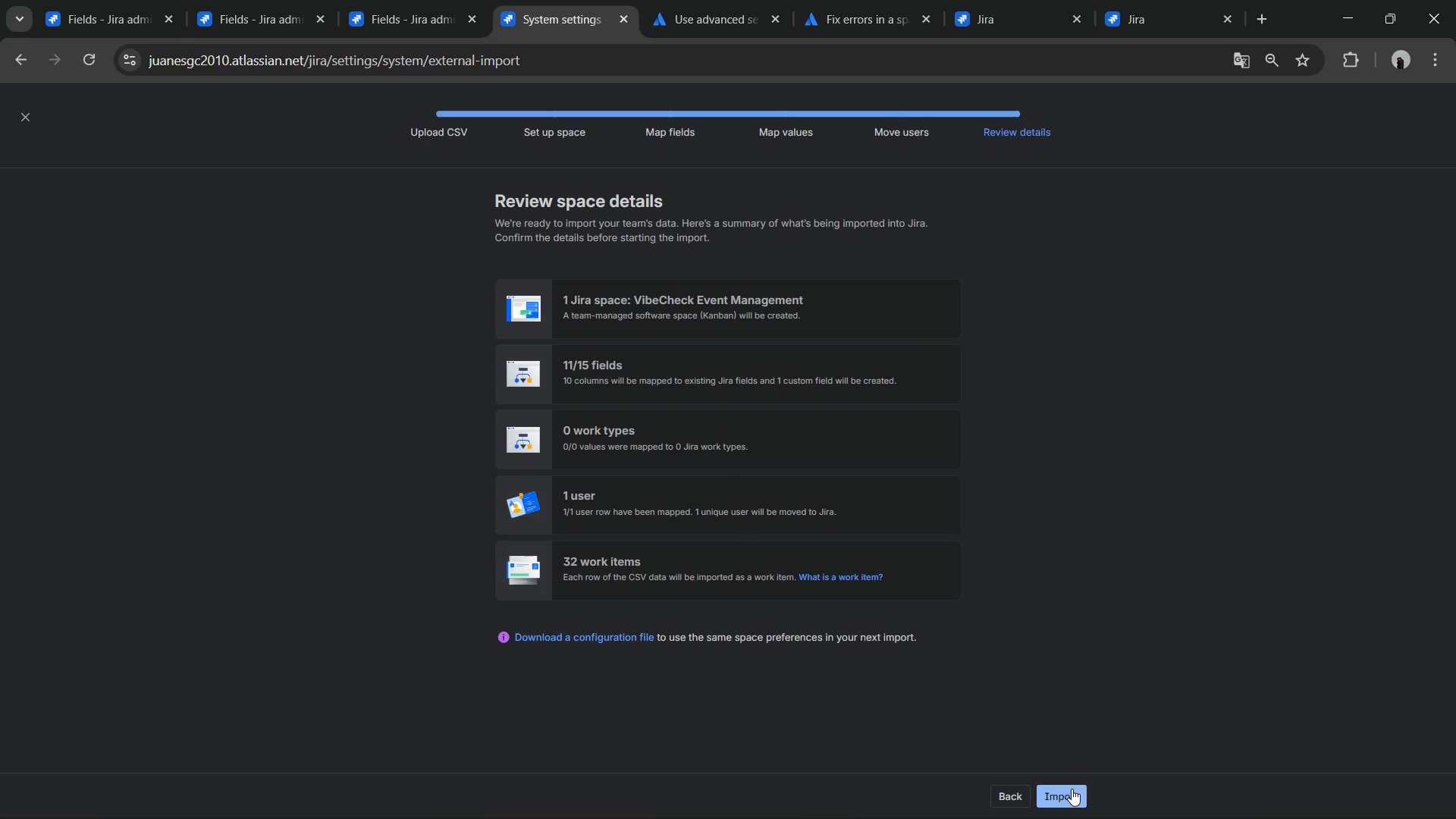 
left_click([1072, 789])
 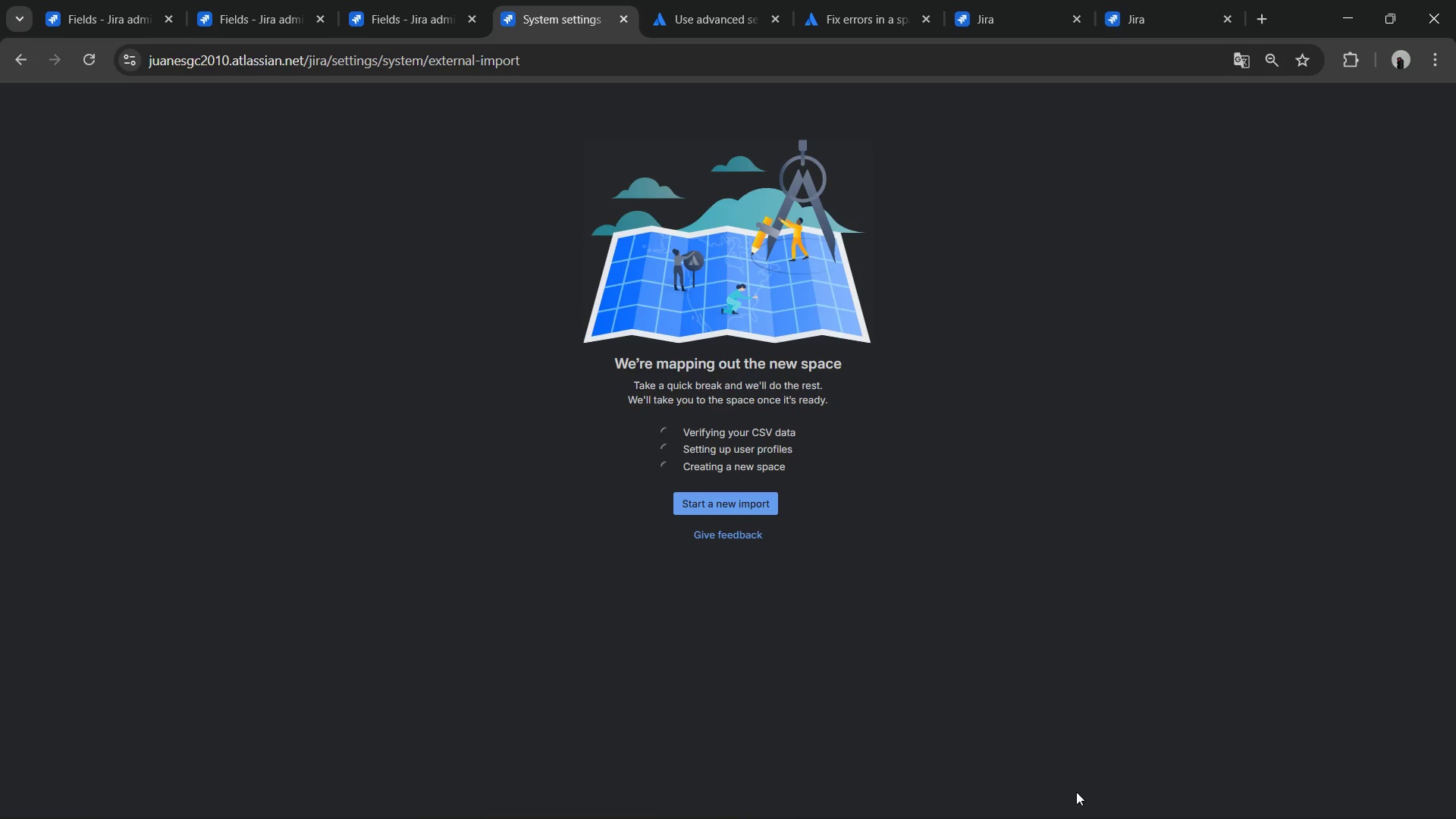 
wait(18.94)
 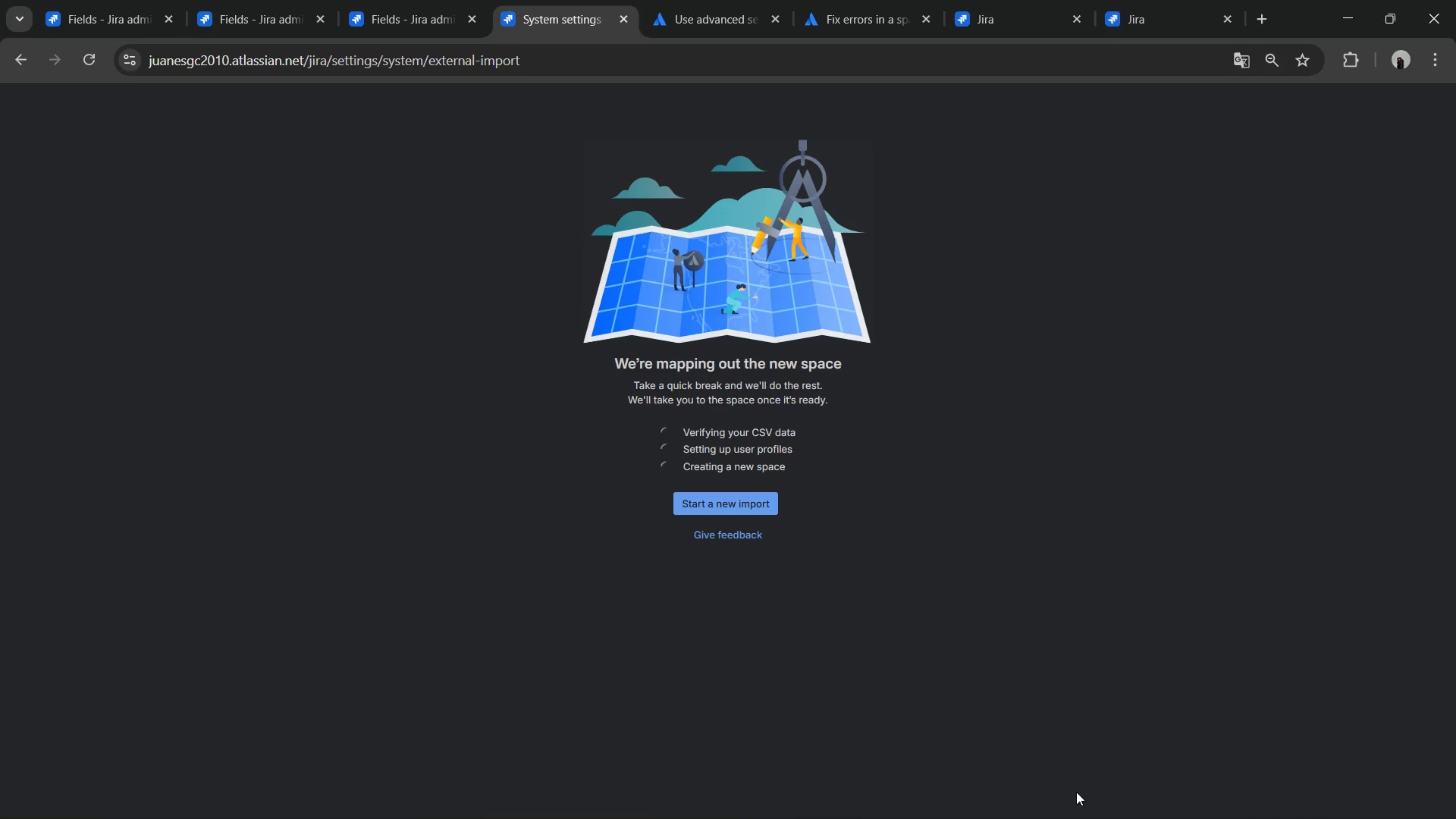 
left_click([902, 800])